 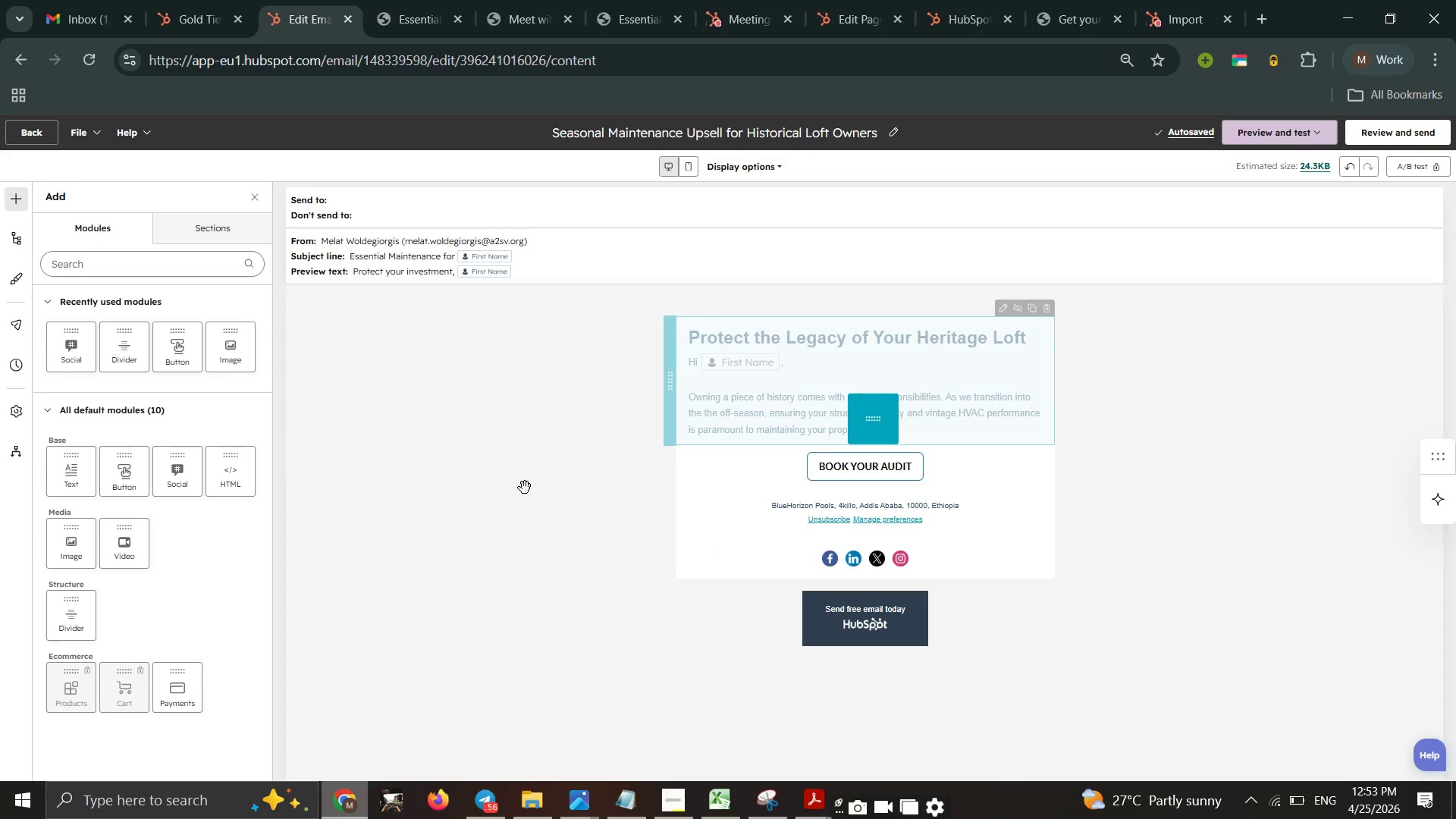 
left_click_drag(start_coordinate=[874, 444], to_coordinate=[644, 470])
 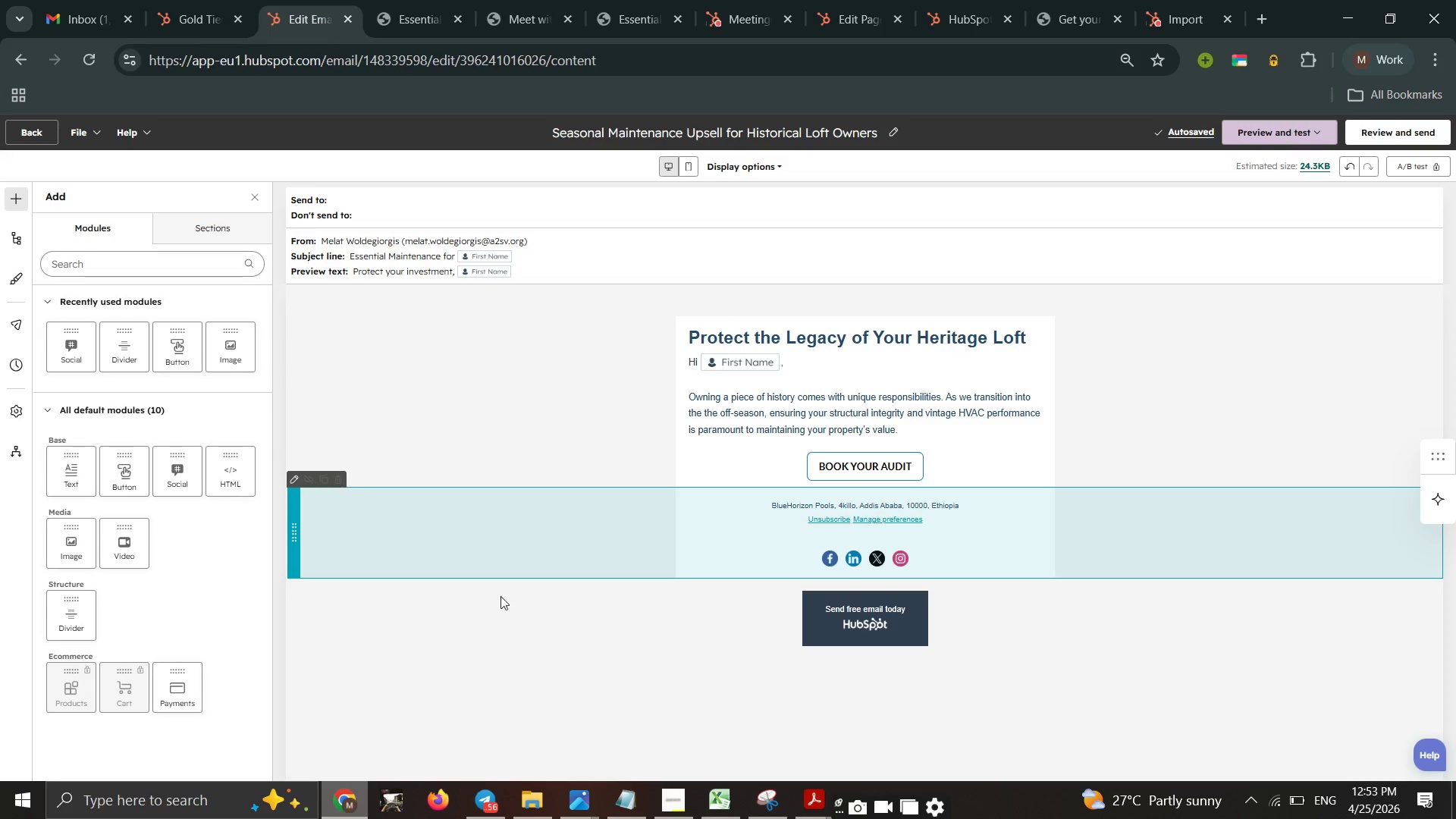 
left_click([483, 682])
 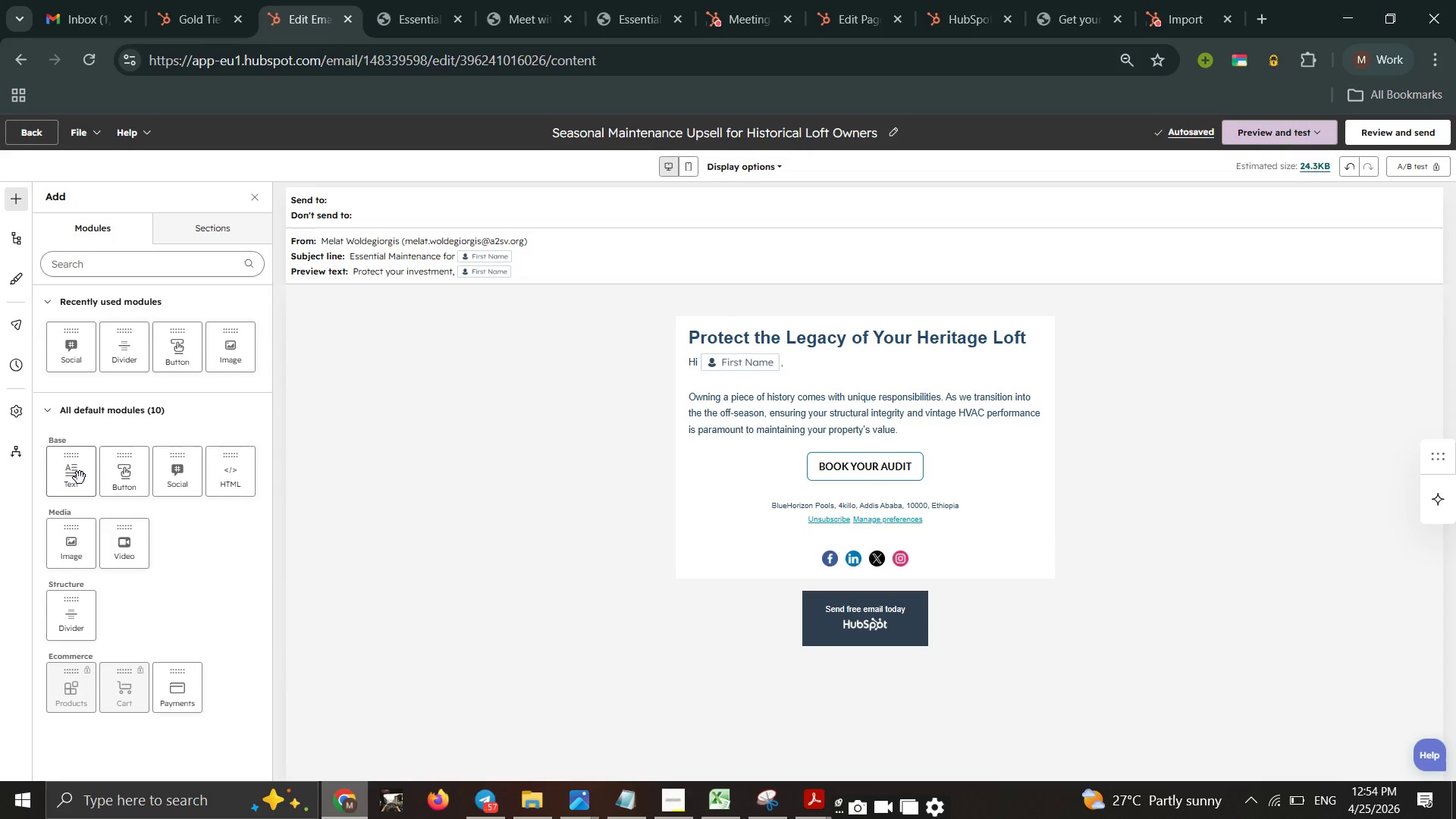 
left_click([77, 473])
 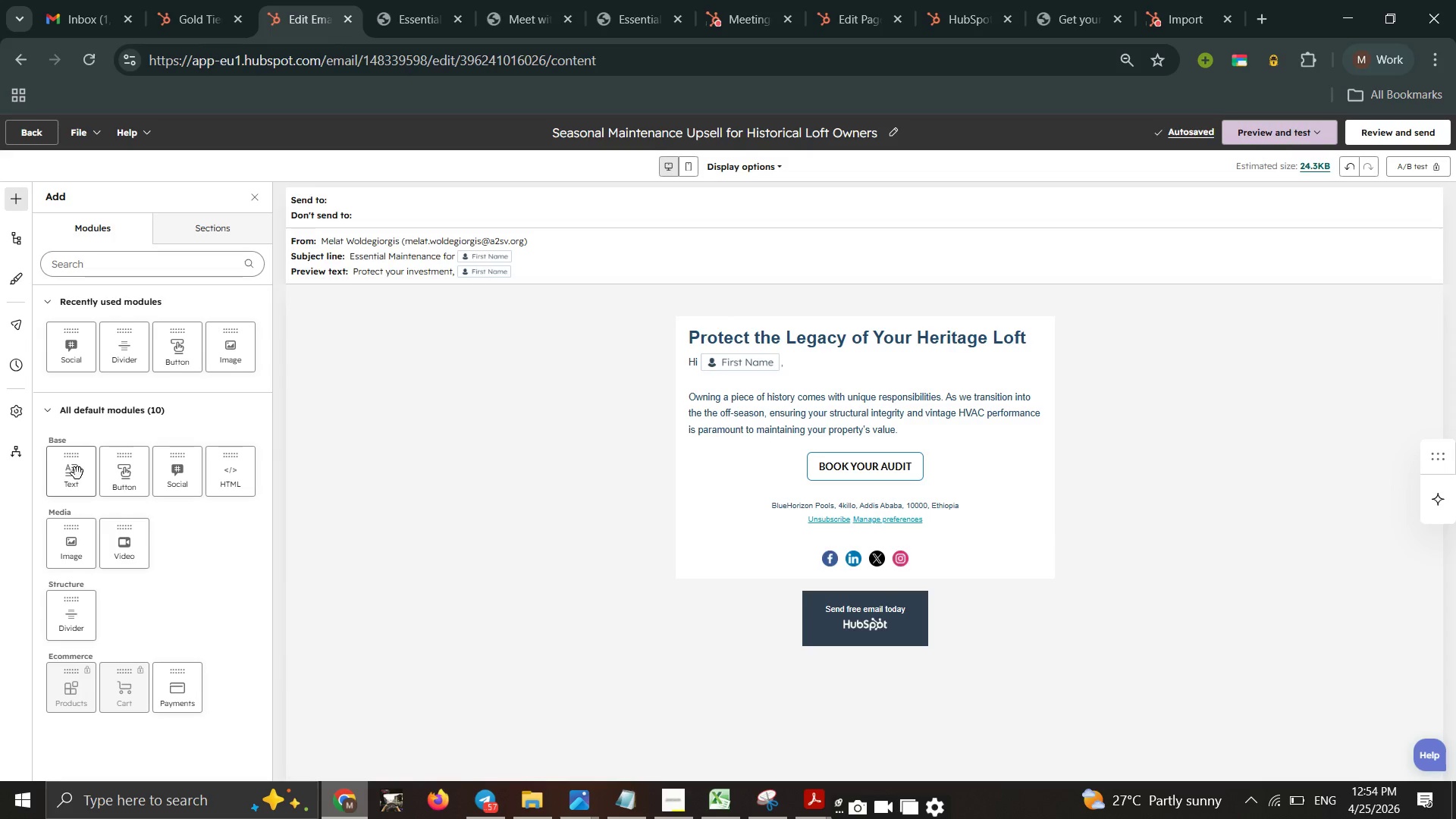 
left_click_drag(start_coordinate=[77, 473], to_coordinate=[596, 423])
 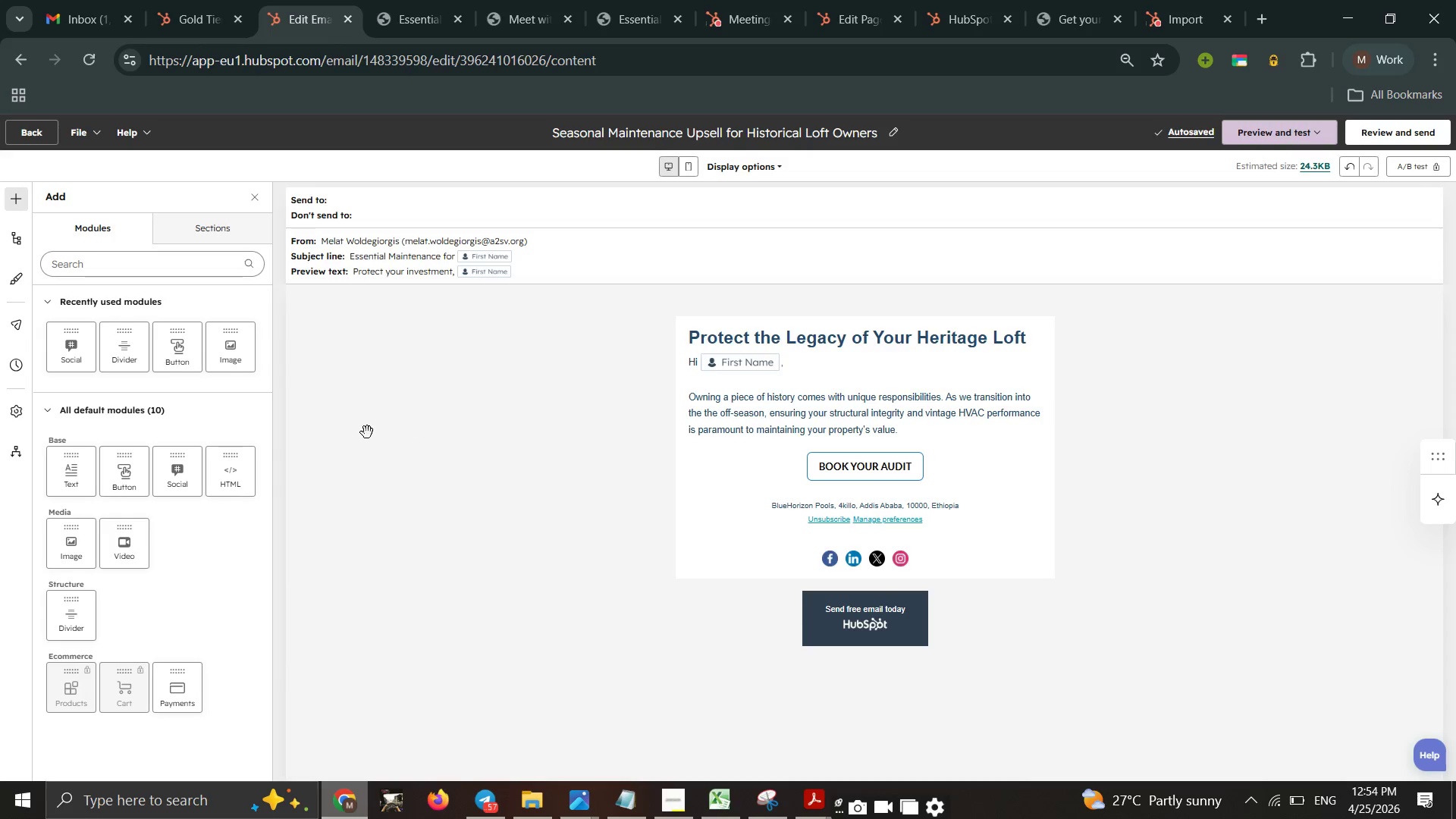 
left_click_drag(start_coordinate=[540, 423], to_coordinate=[479, 423])
 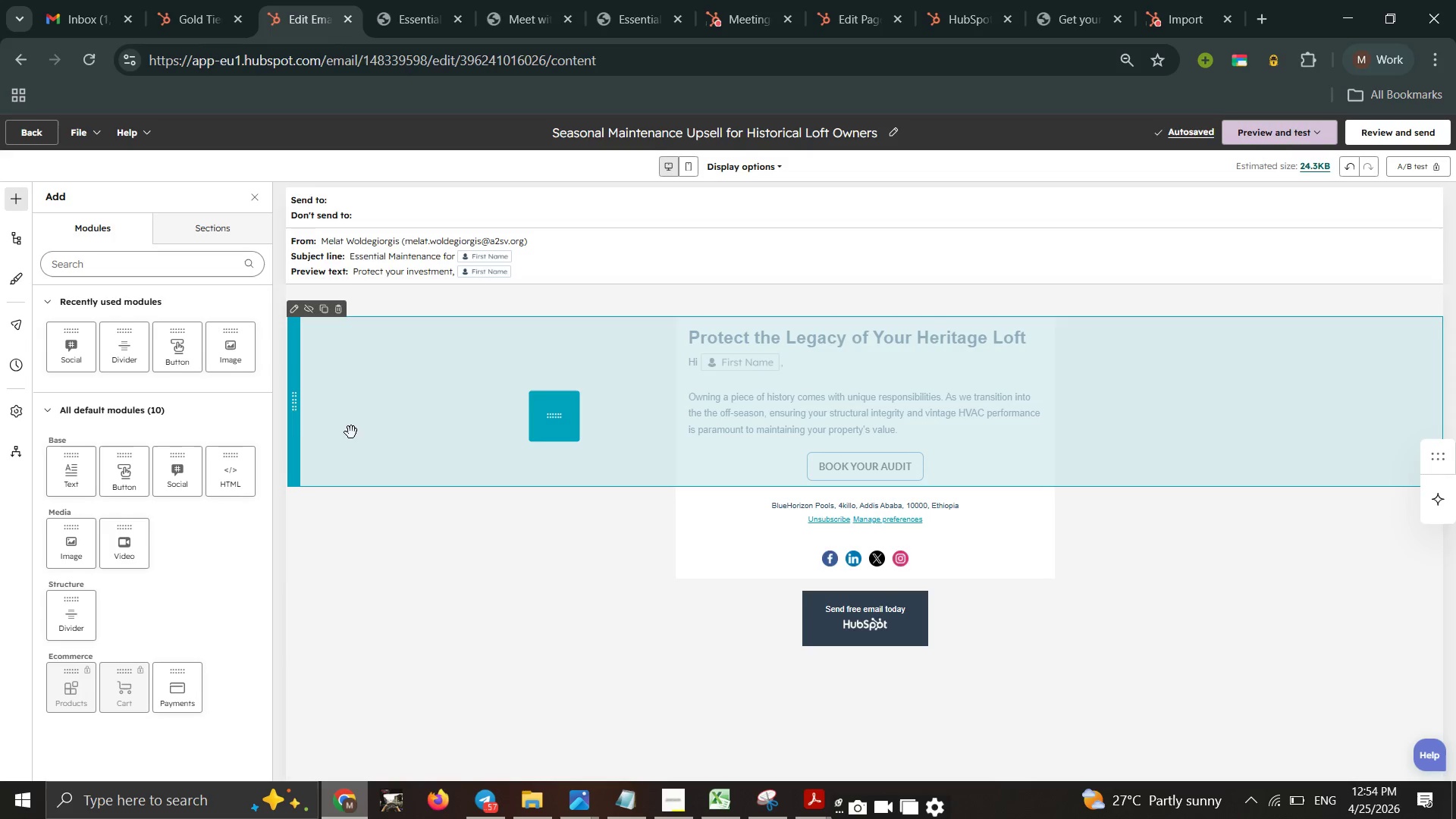 
left_click_drag(start_coordinate=[459, 424], to_coordinate=[440, 427])
 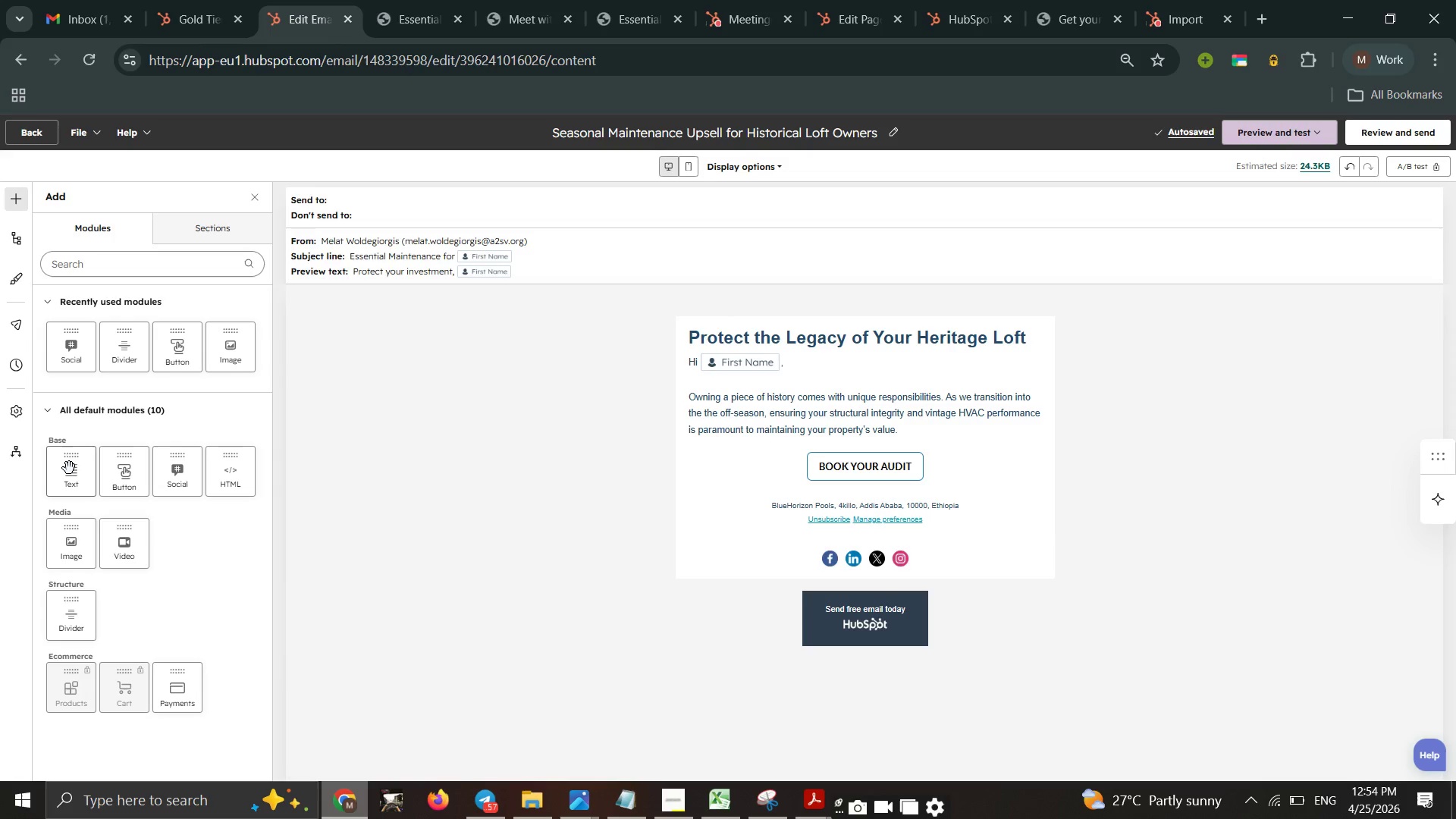 
left_click([67, 468])
 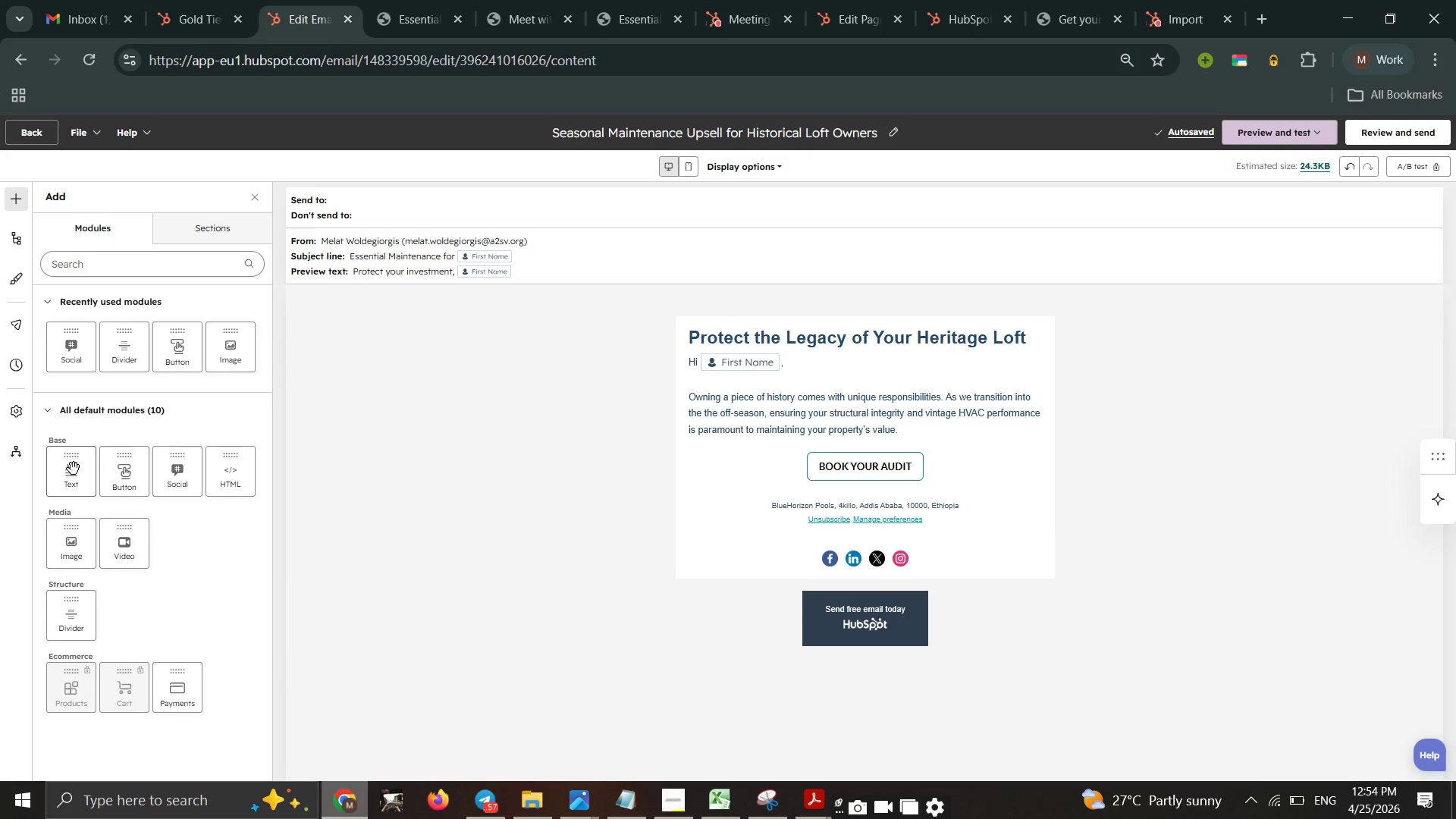 
left_click_drag(start_coordinate=[67, 468], to_coordinate=[577, 425])
 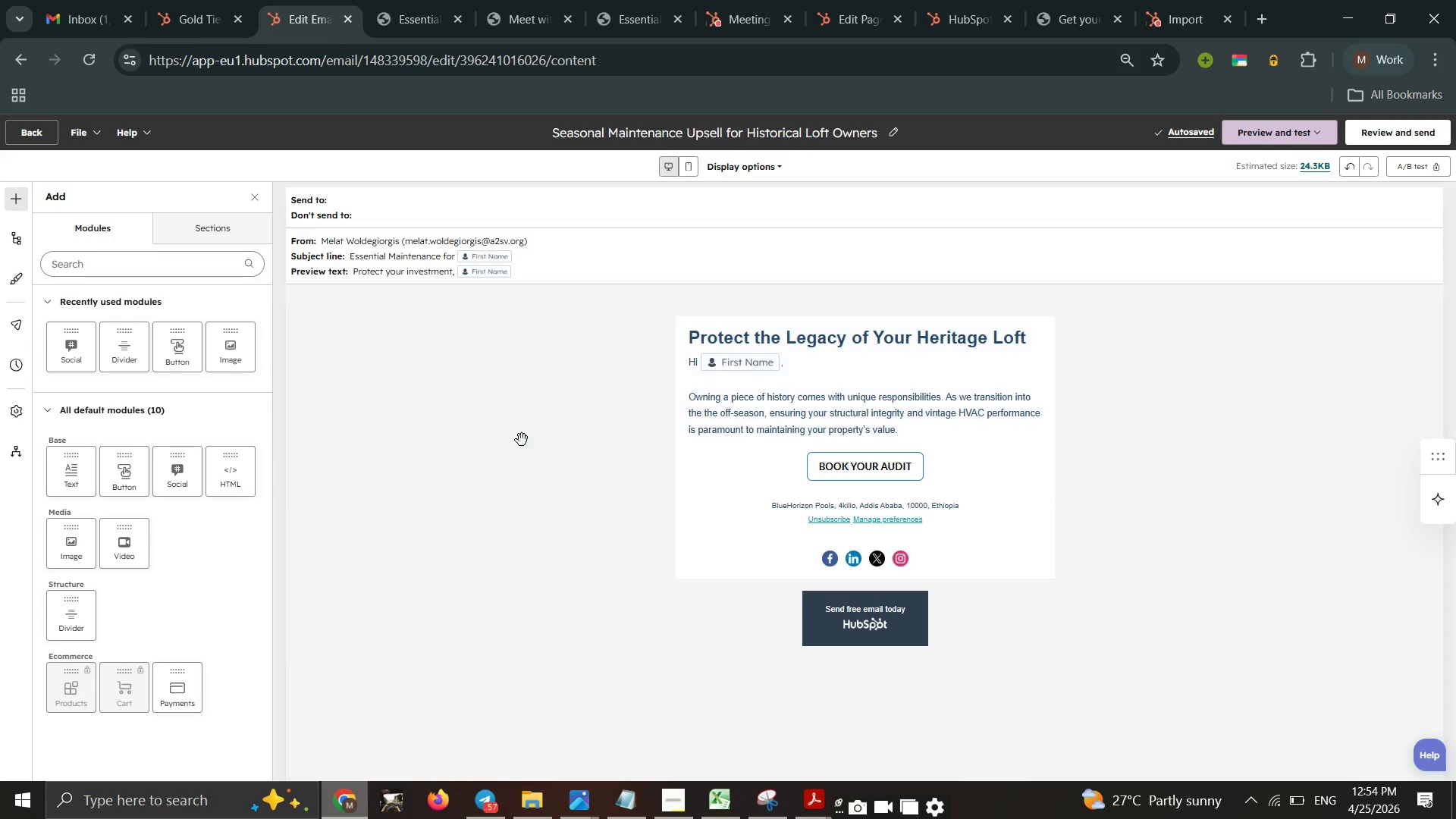 
double_click([547, 436])
 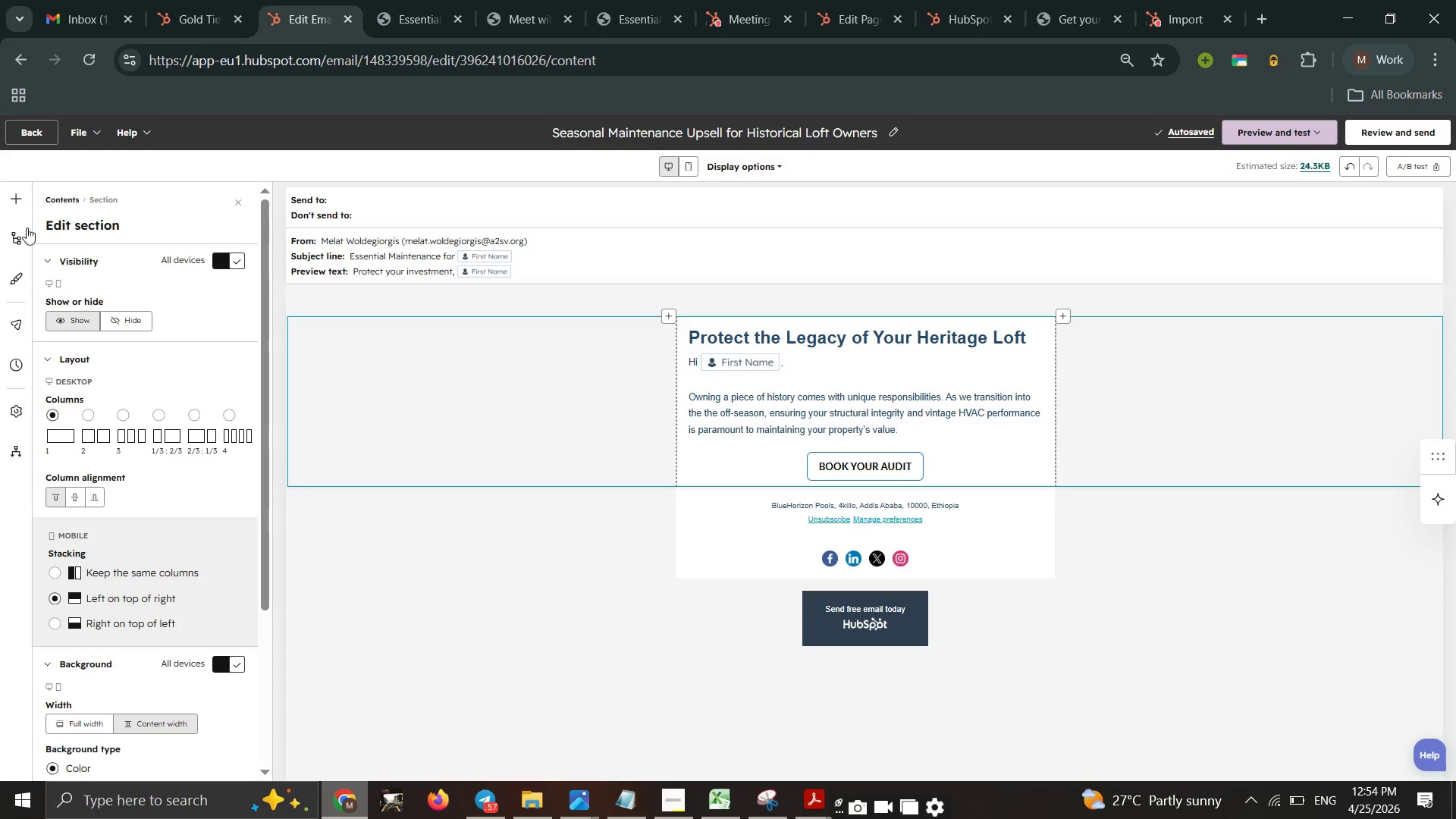 
left_click([17, 206])
 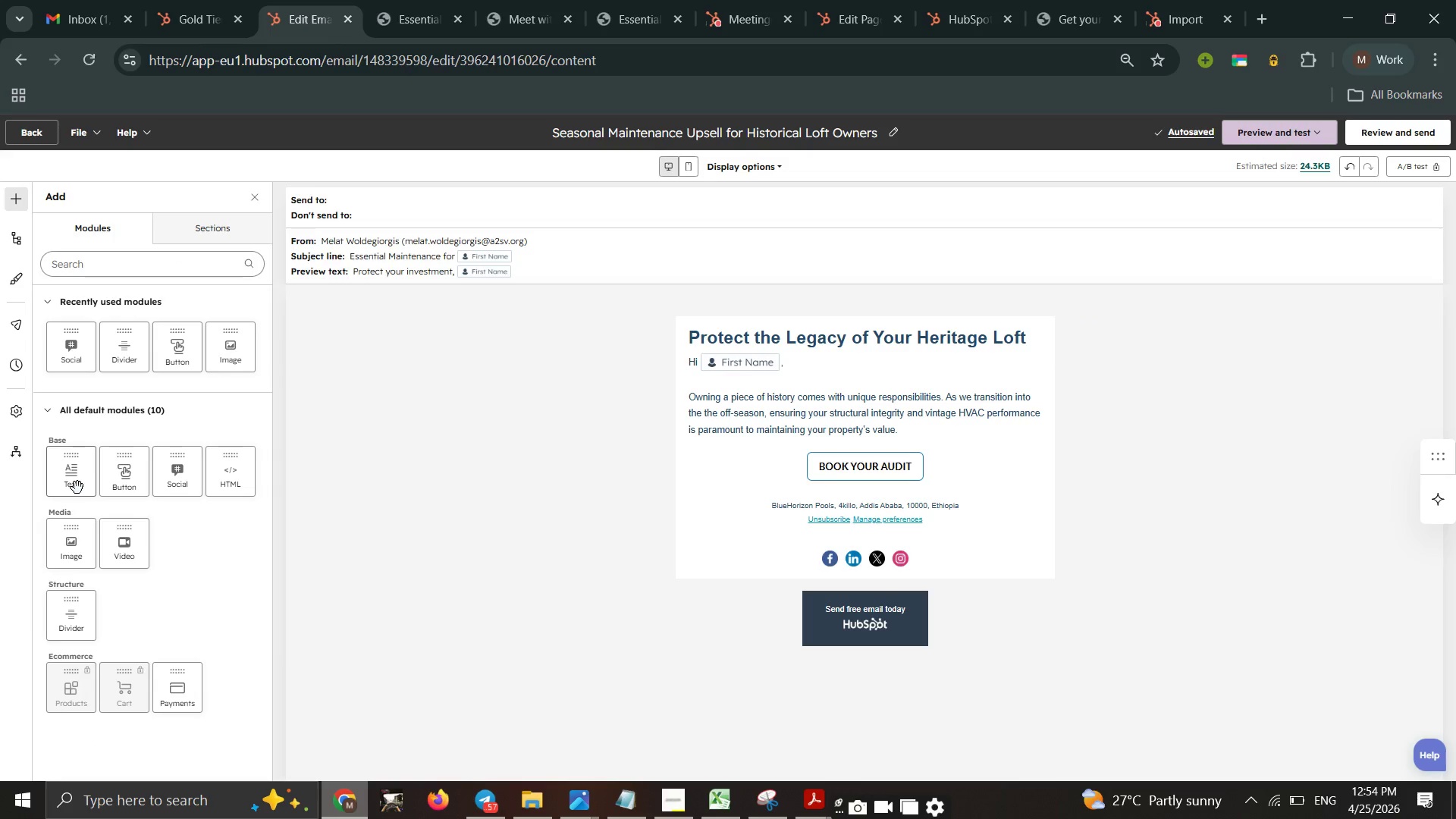 
left_click_drag(start_coordinate=[74, 485], to_coordinate=[742, 439])
 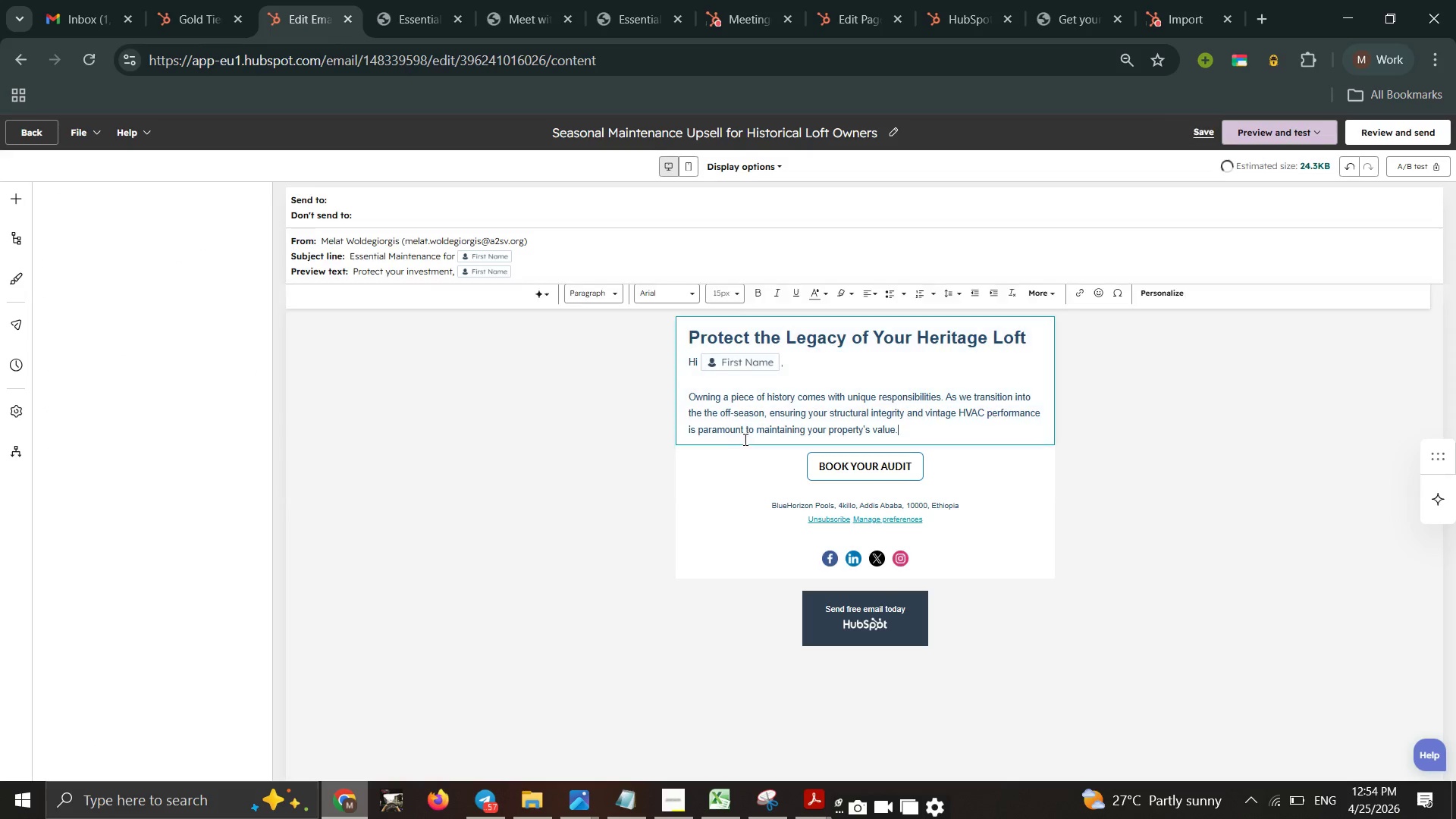 
left_click([742, 439])
 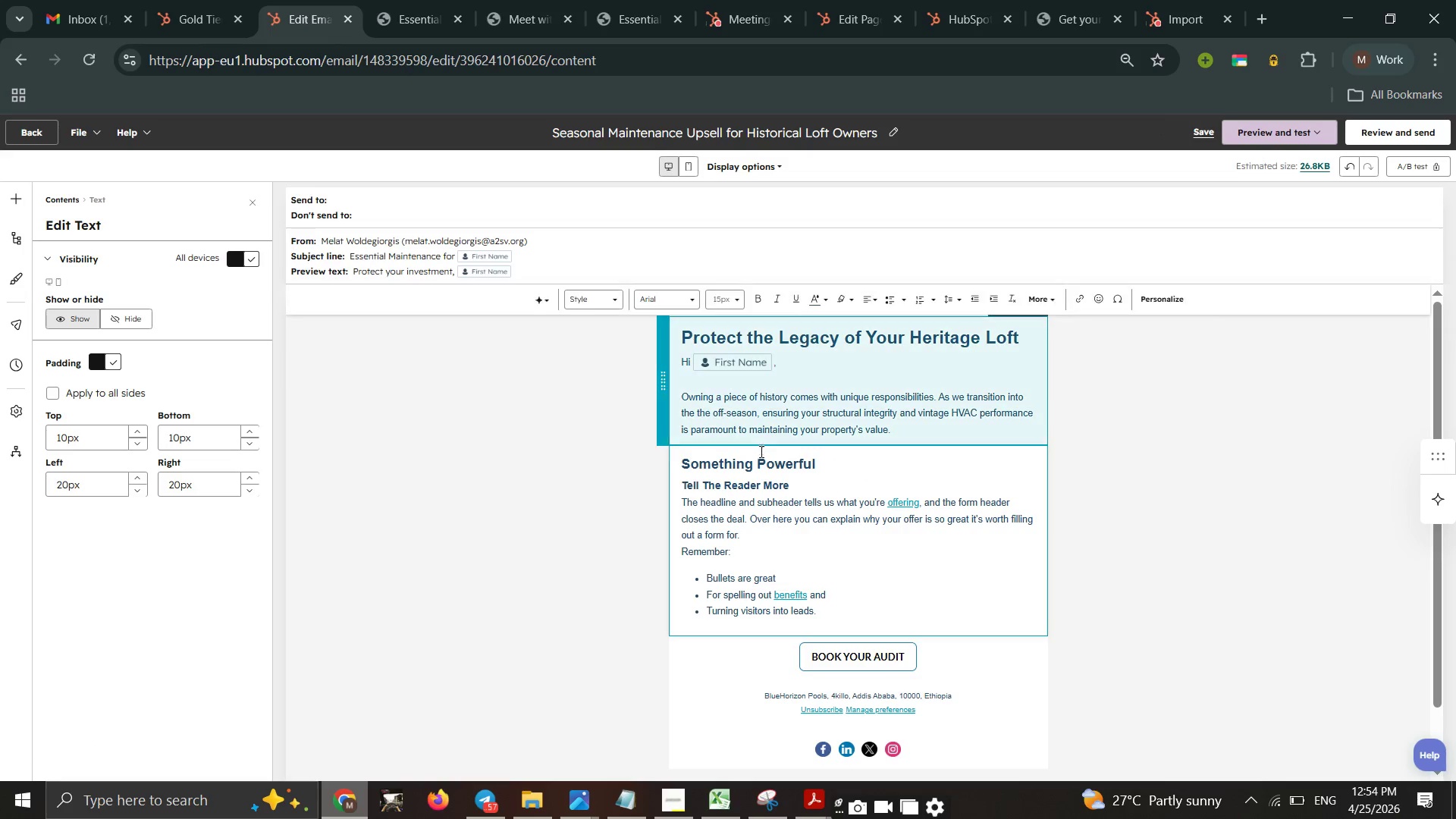 
left_click([800, 551])
 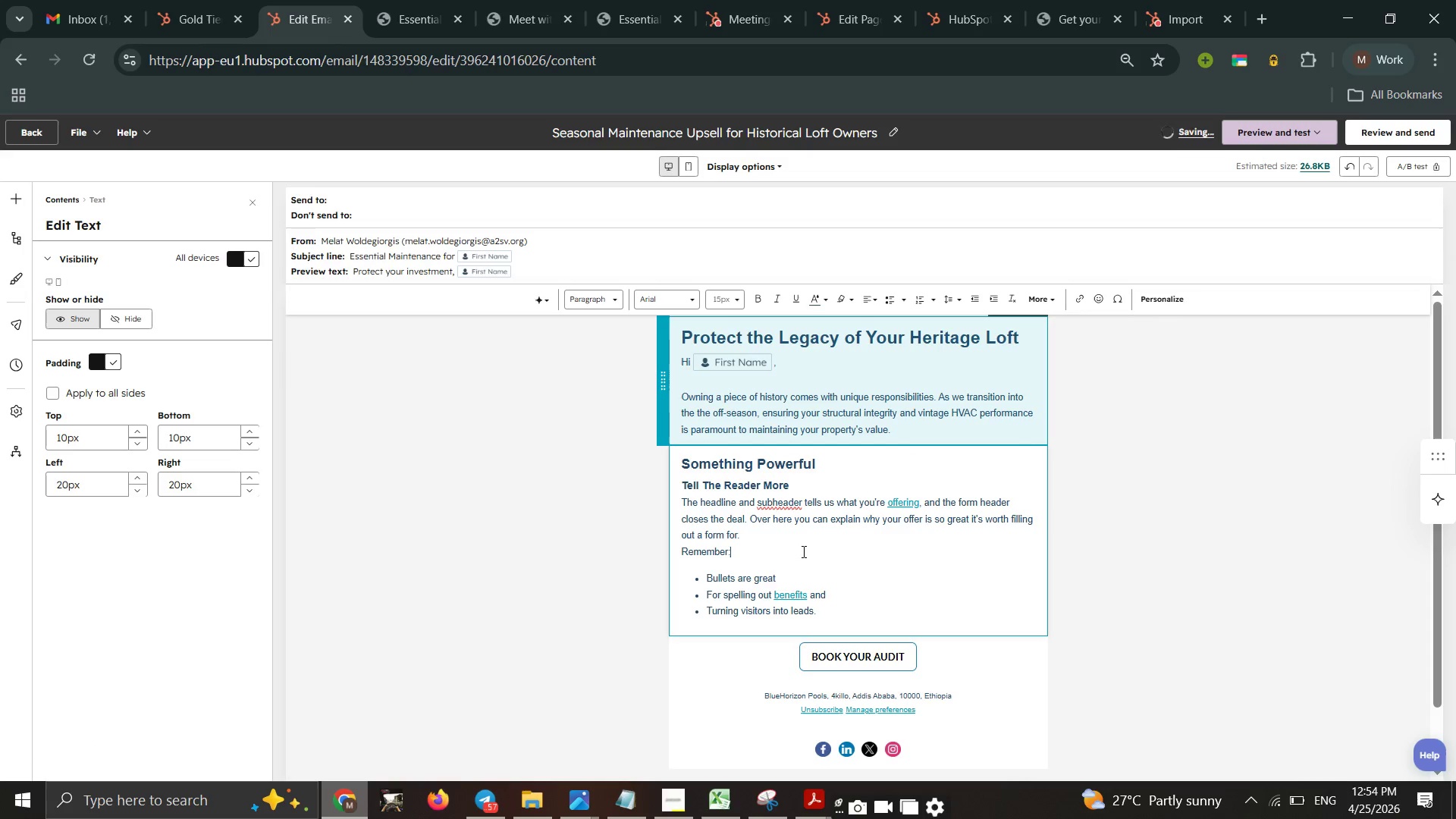 
key(Control+A)
 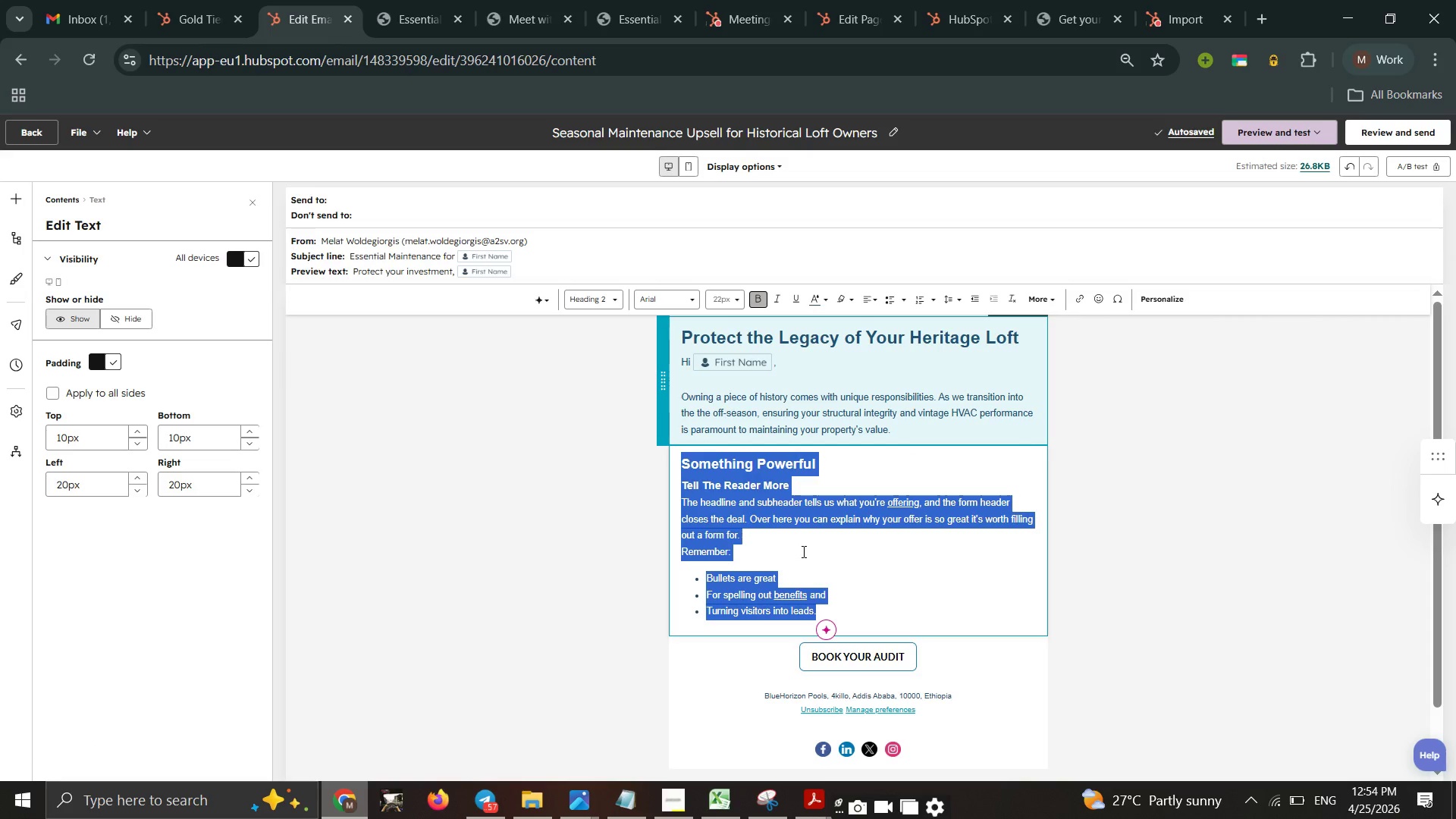 
key(Control+V)
 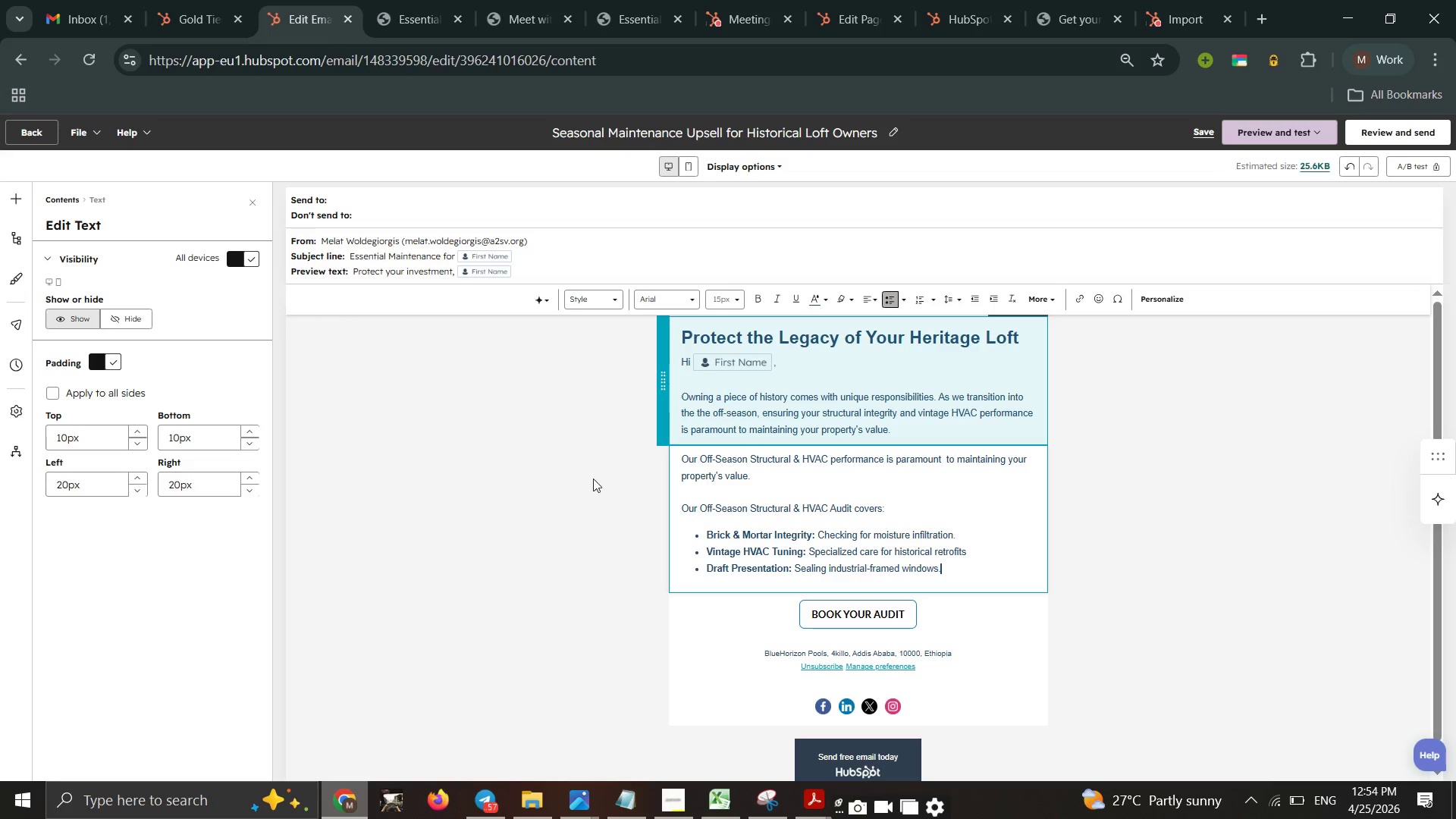 
double_click([469, 461])
 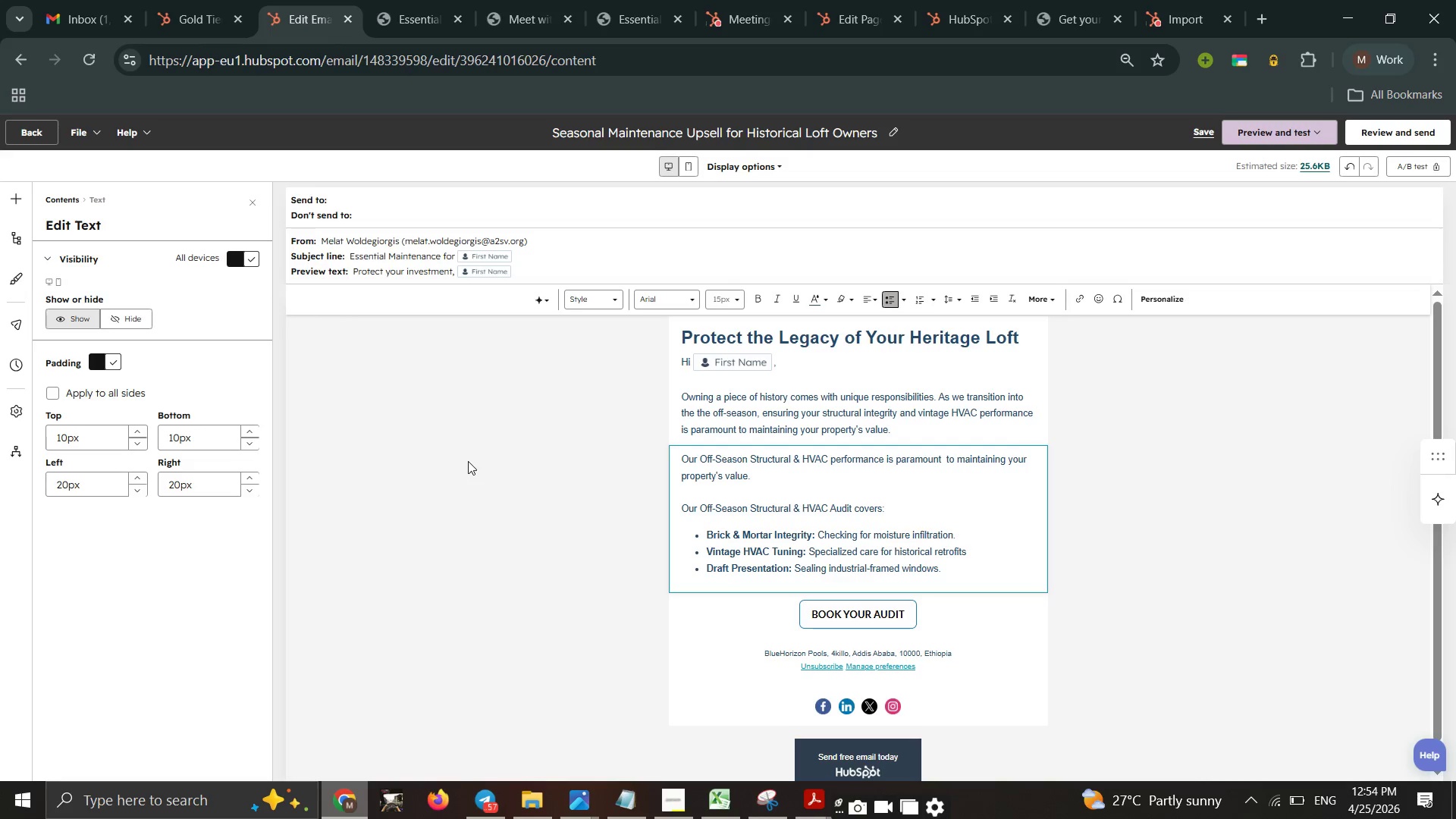 
triple_click([469, 461])
 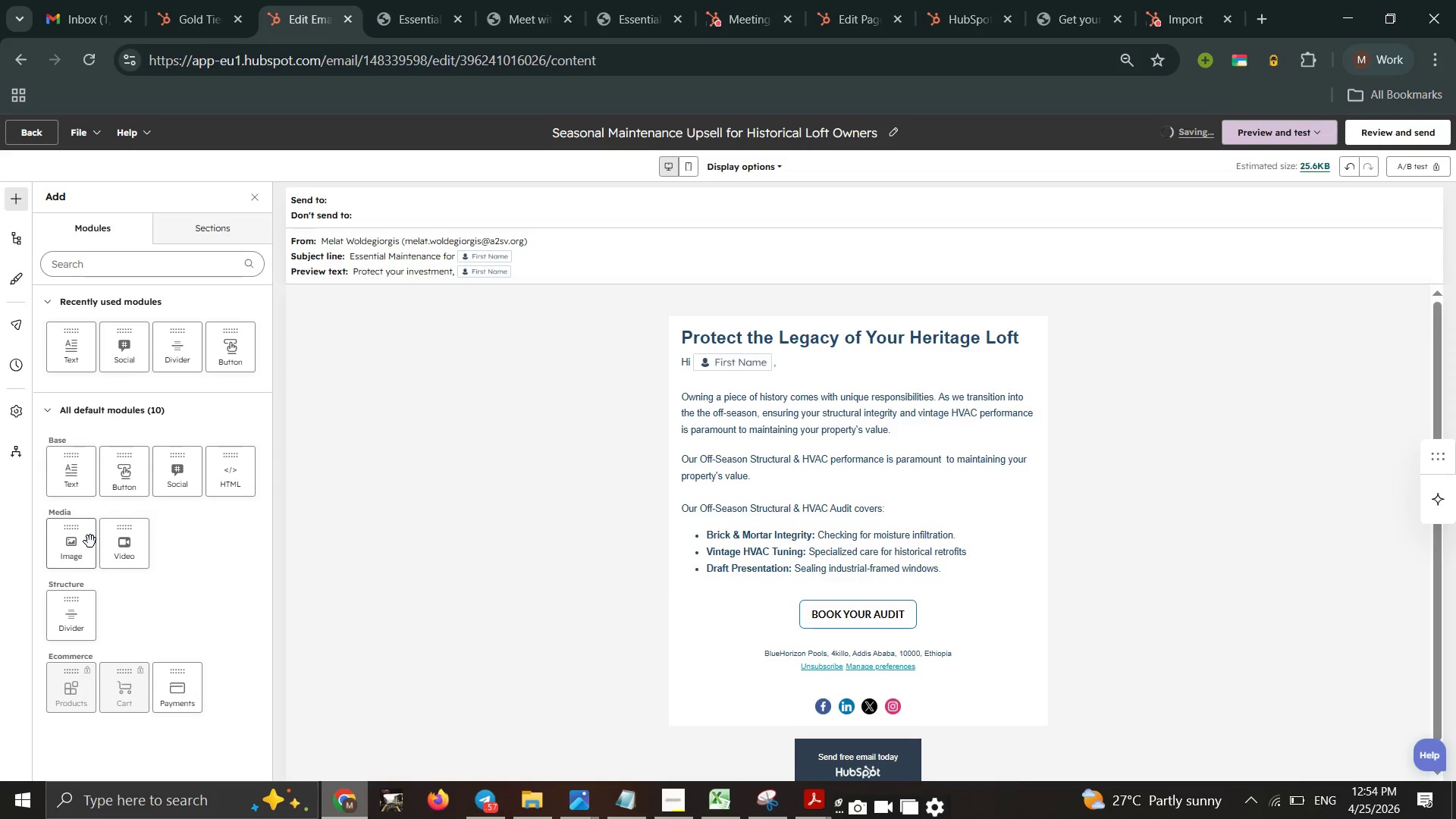 
left_click([67, 552])
 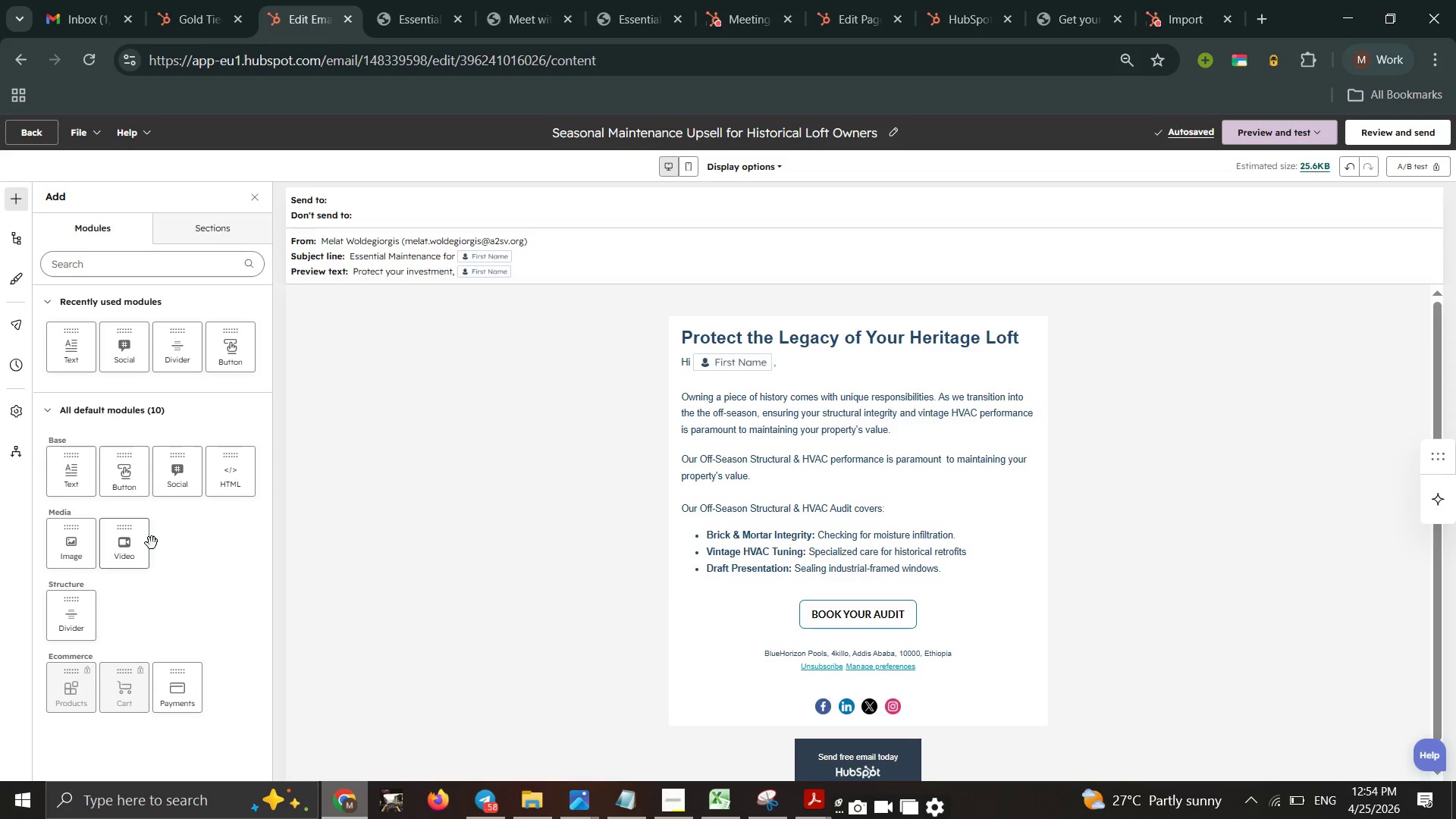 
left_click_drag(start_coordinate=[67, 552], to_coordinate=[662, 469])
 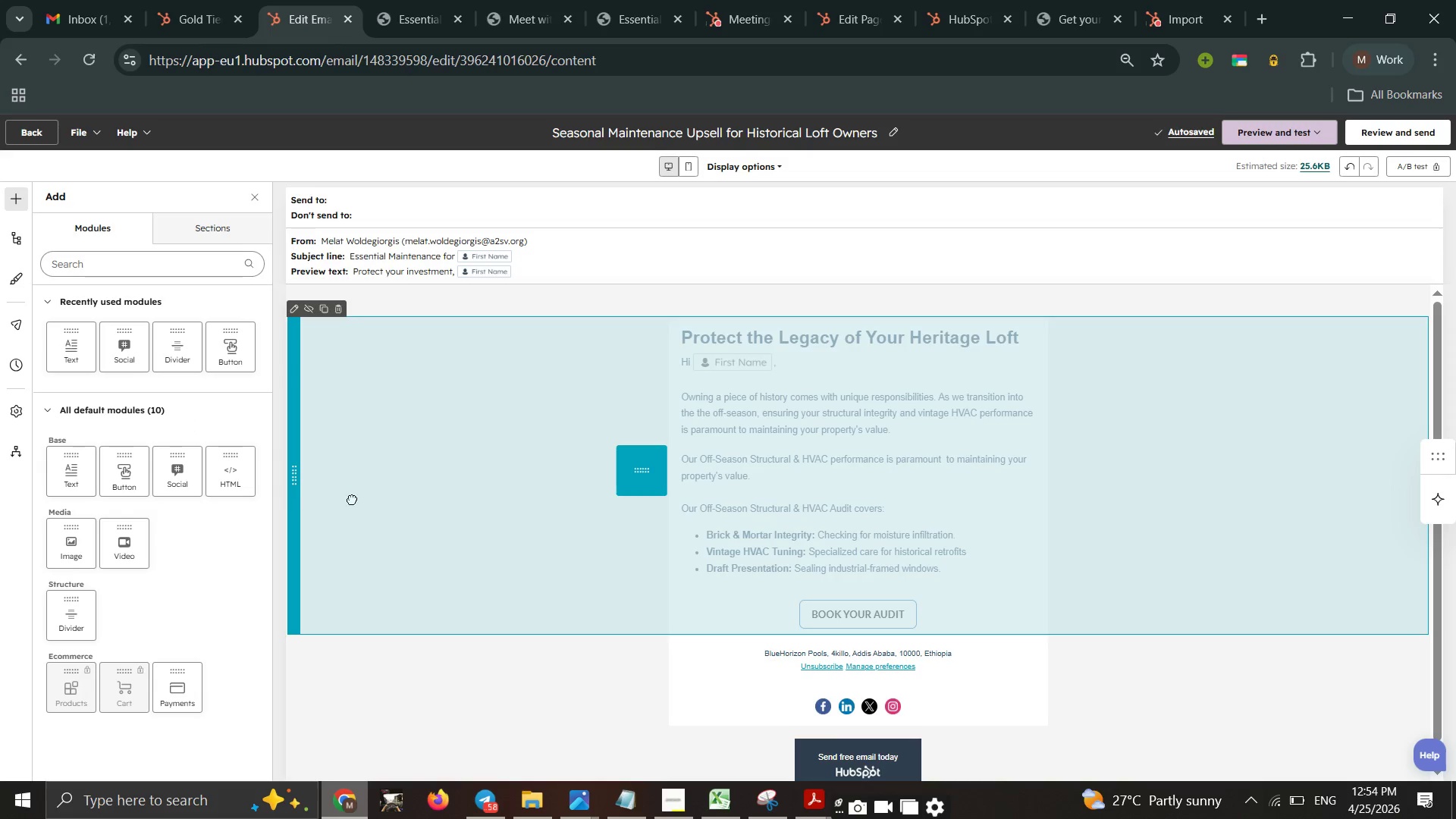 
left_click_drag(start_coordinate=[632, 470], to_coordinate=[598, 473])
 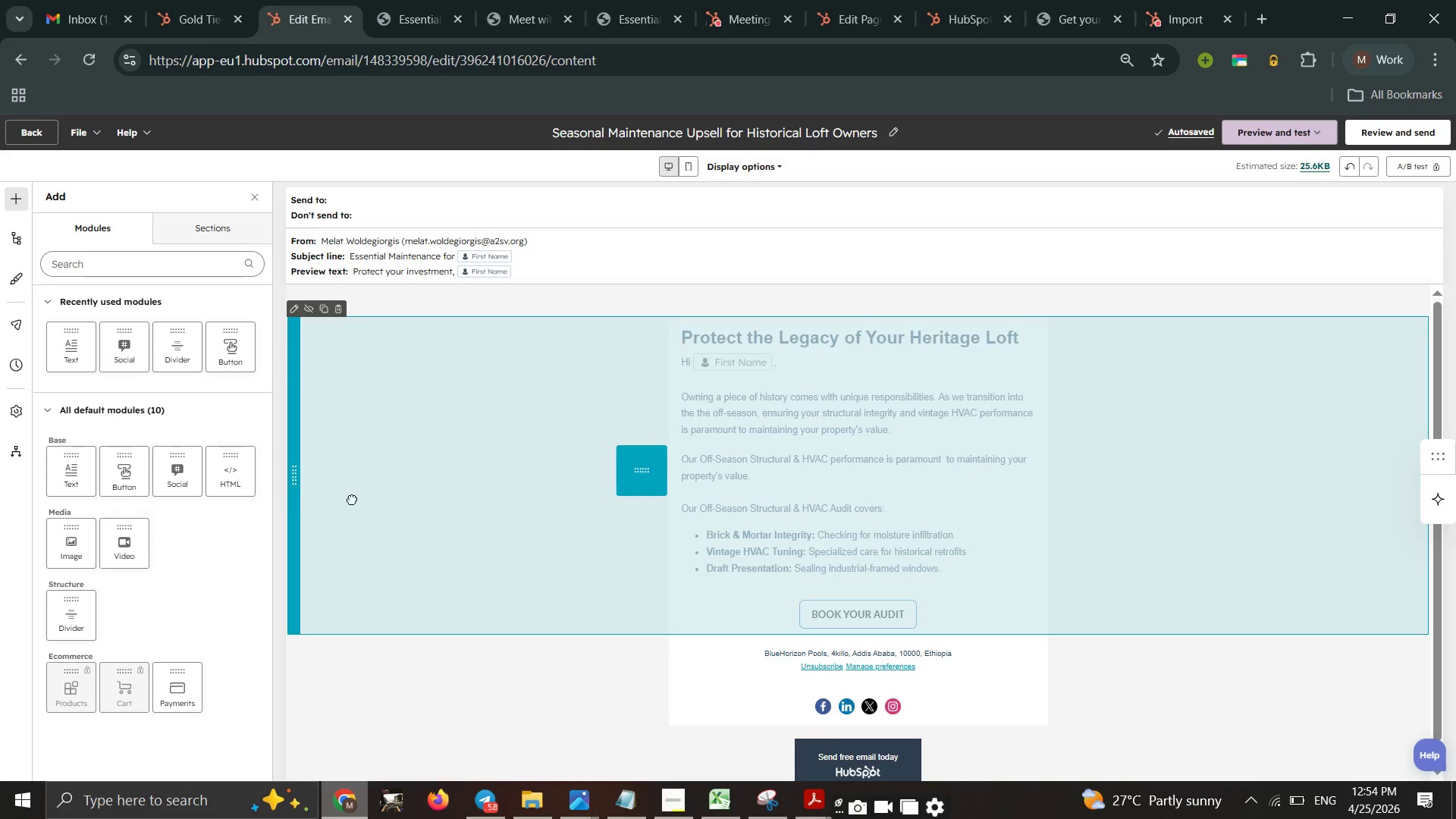 
left_click_drag(start_coordinate=[545, 480], to_coordinate=[499, 480])
 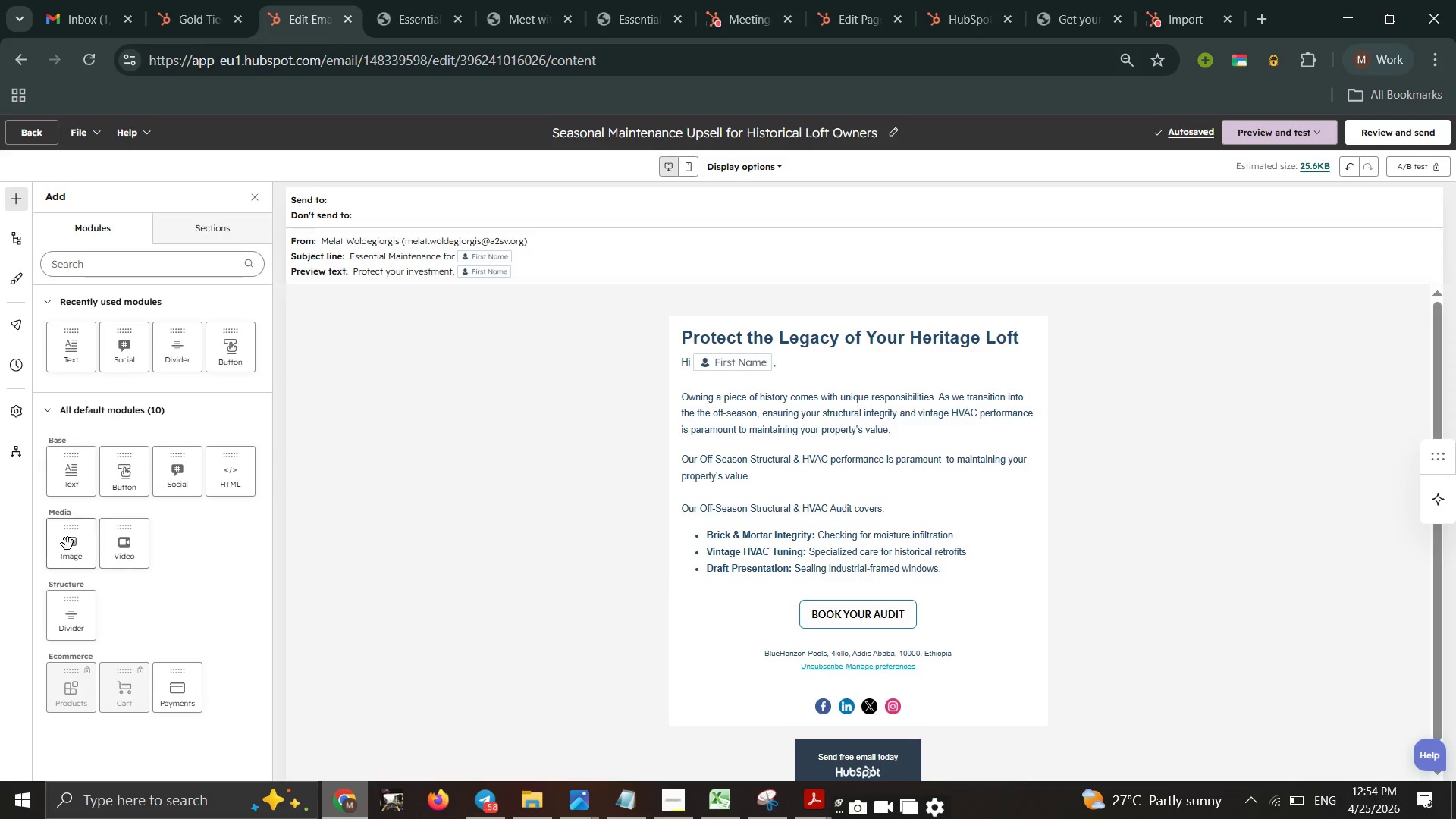 
left_click([67, 544])
 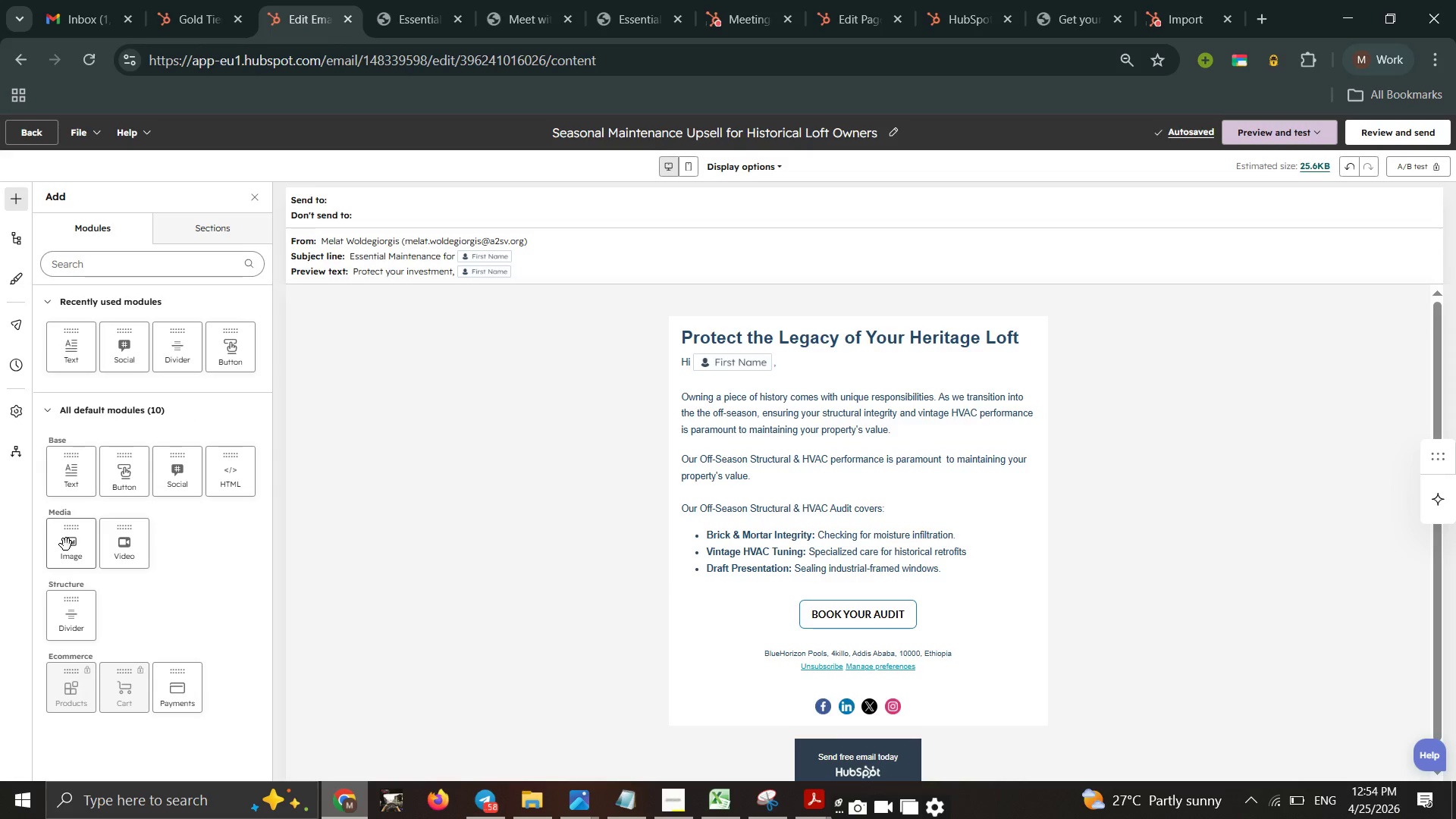 
left_click_drag(start_coordinate=[67, 544], to_coordinate=[387, 479])
 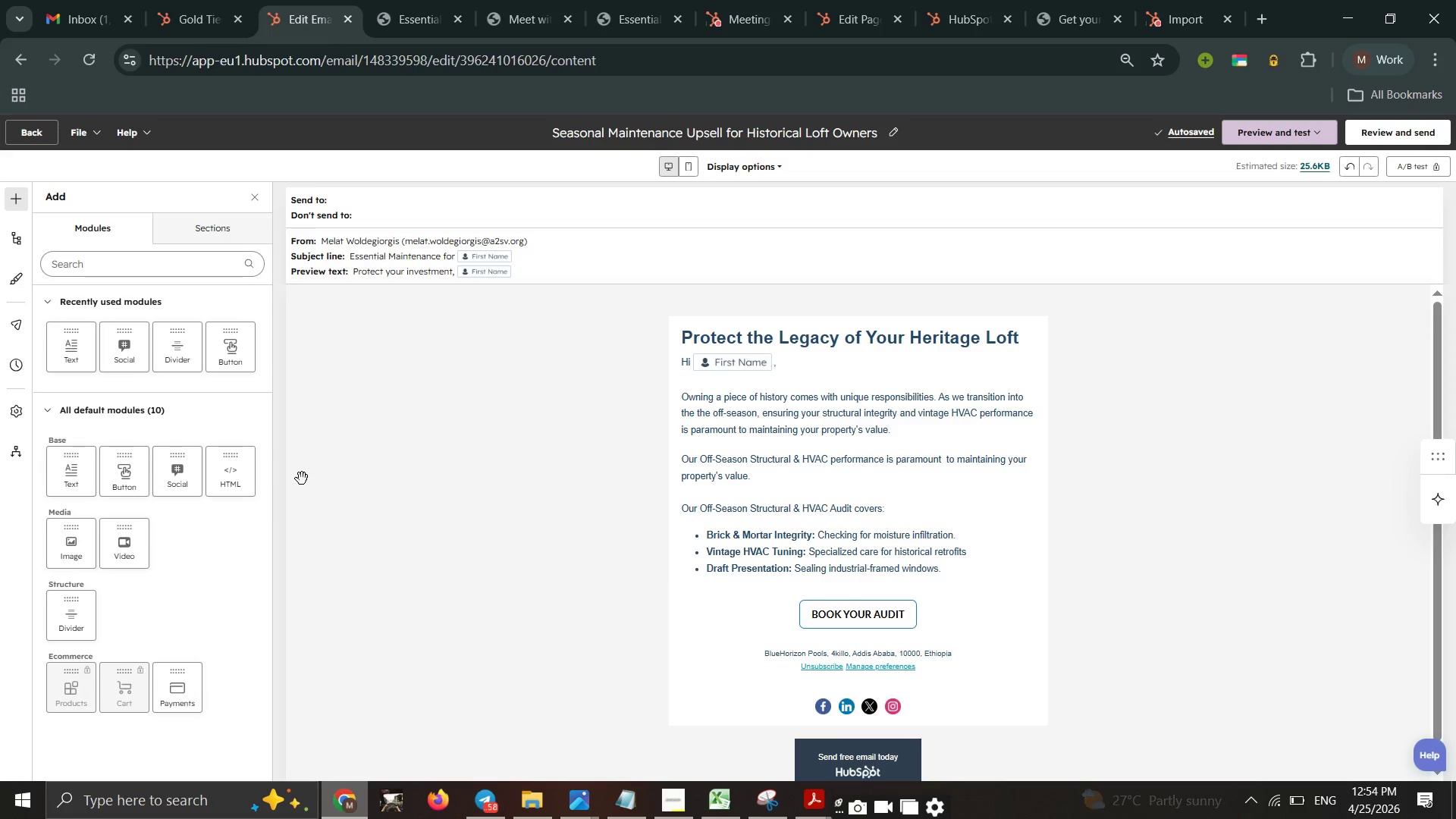 
left_click_drag(start_coordinate=[366, 479], to_coordinate=[333, 479])
 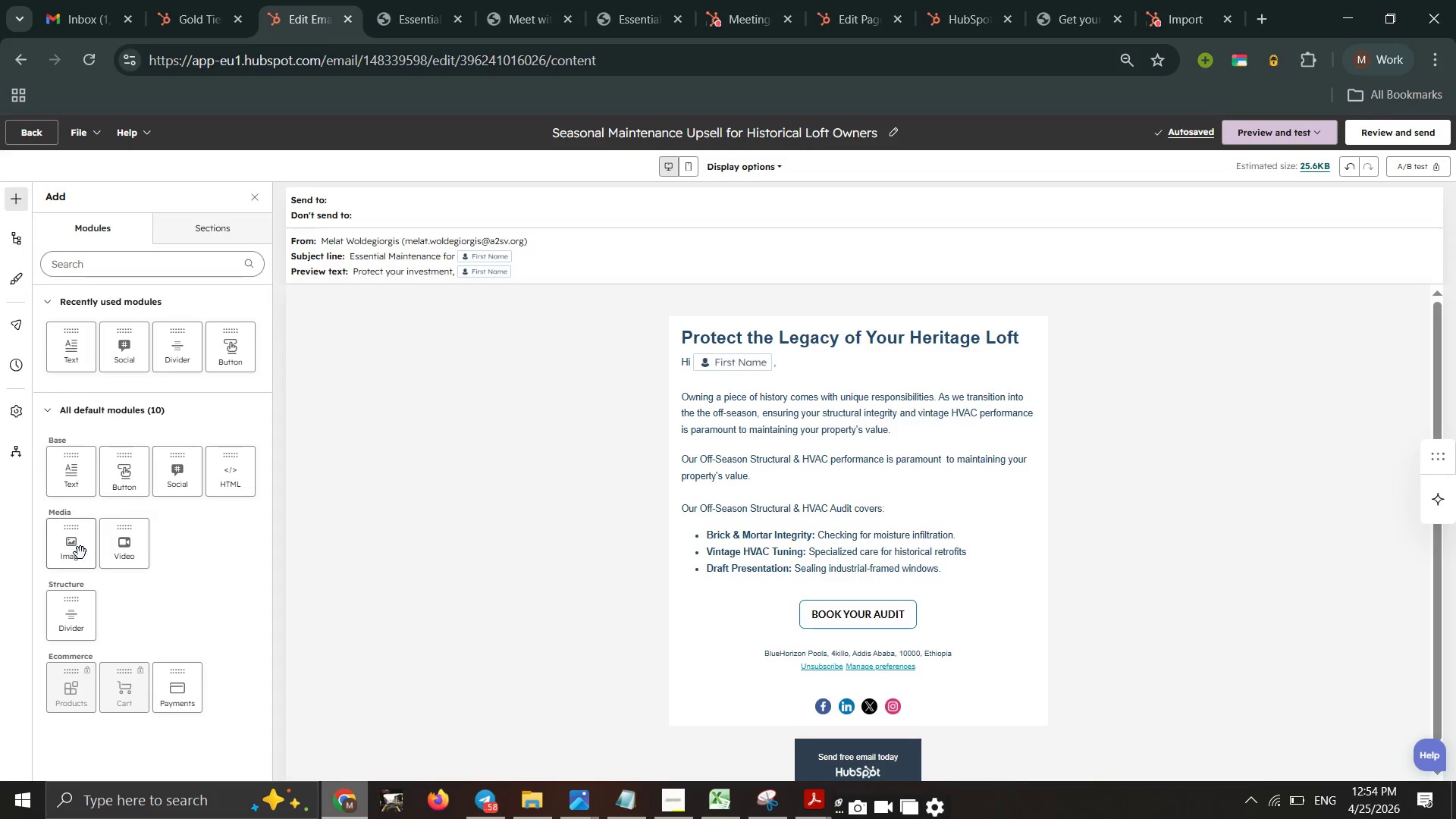 
left_click_drag(start_coordinate=[80, 553], to_coordinate=[802, 466])
 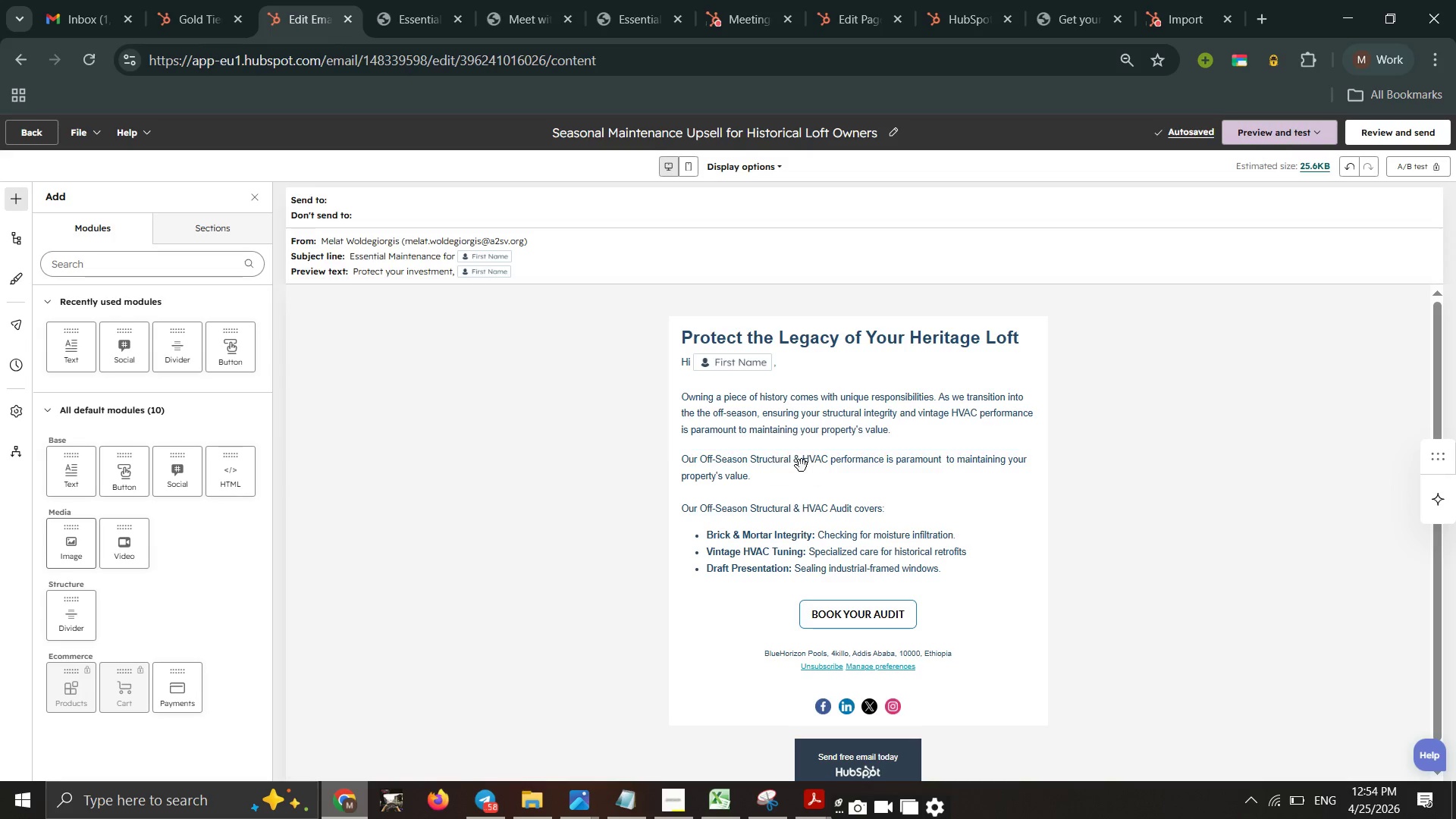 
double_click([802, 466])
 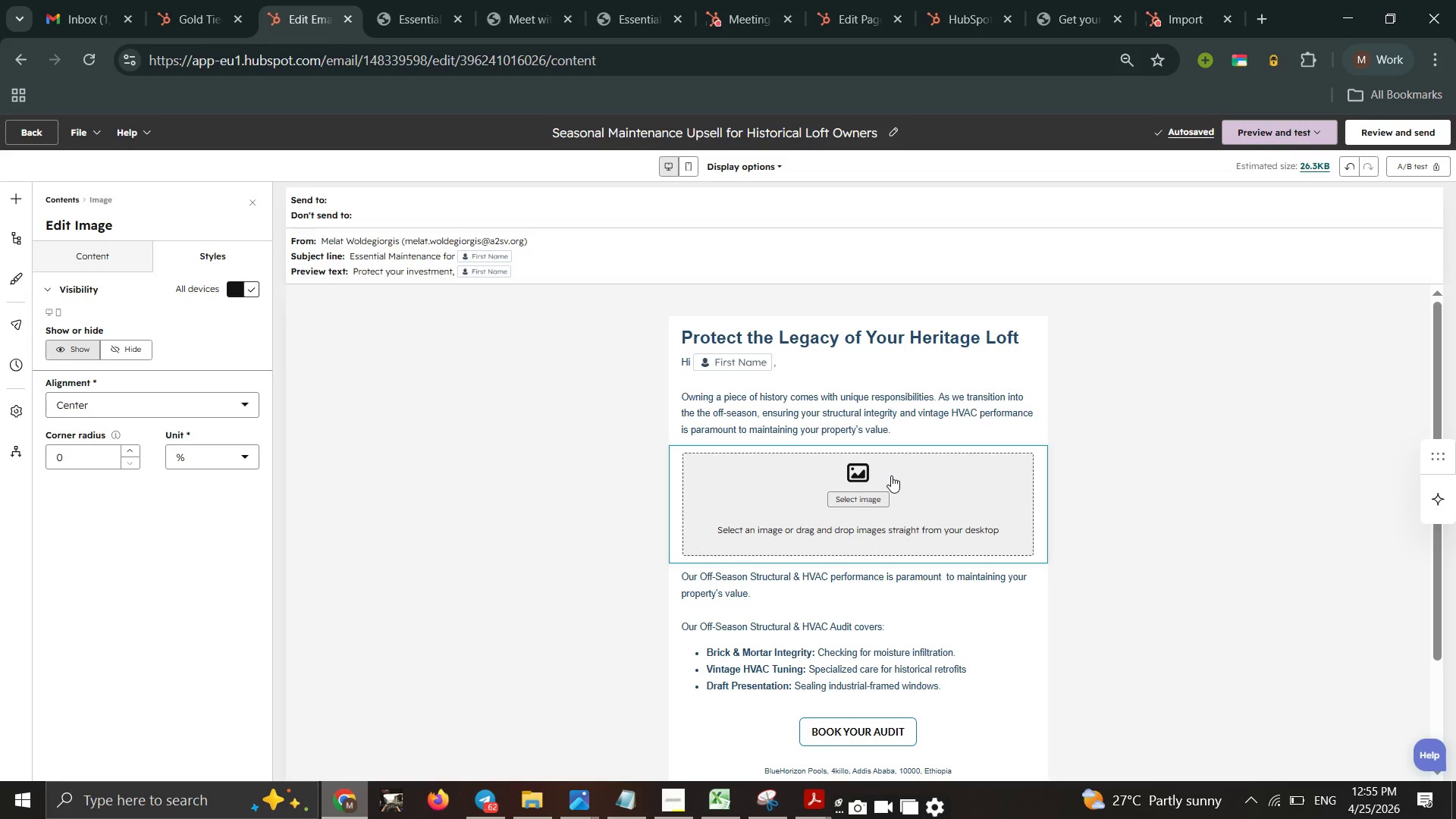 
wait(90.52)
 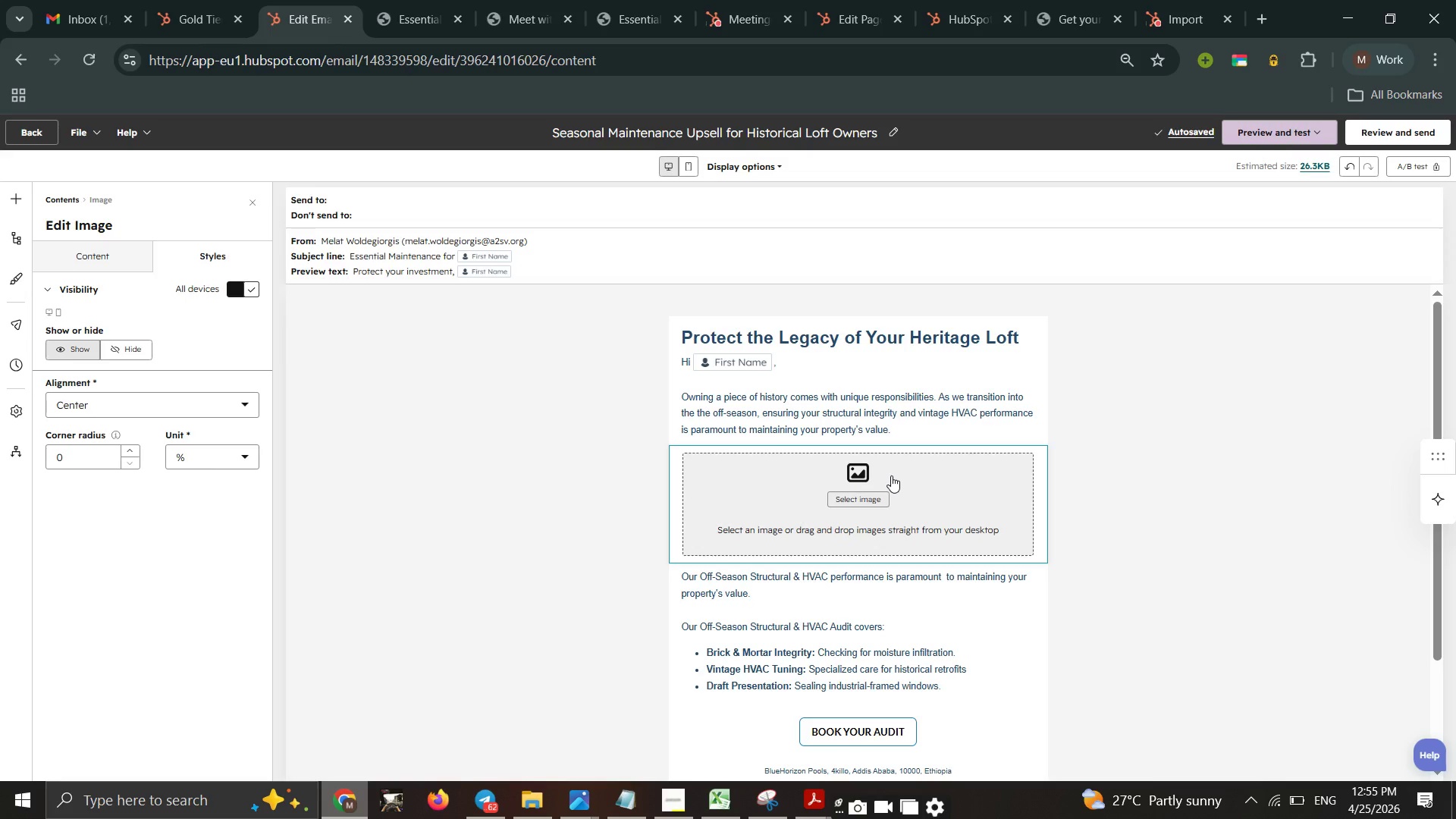 
scroll: coordinate [878, 493], scroll_direction: down, amount: 1.0
 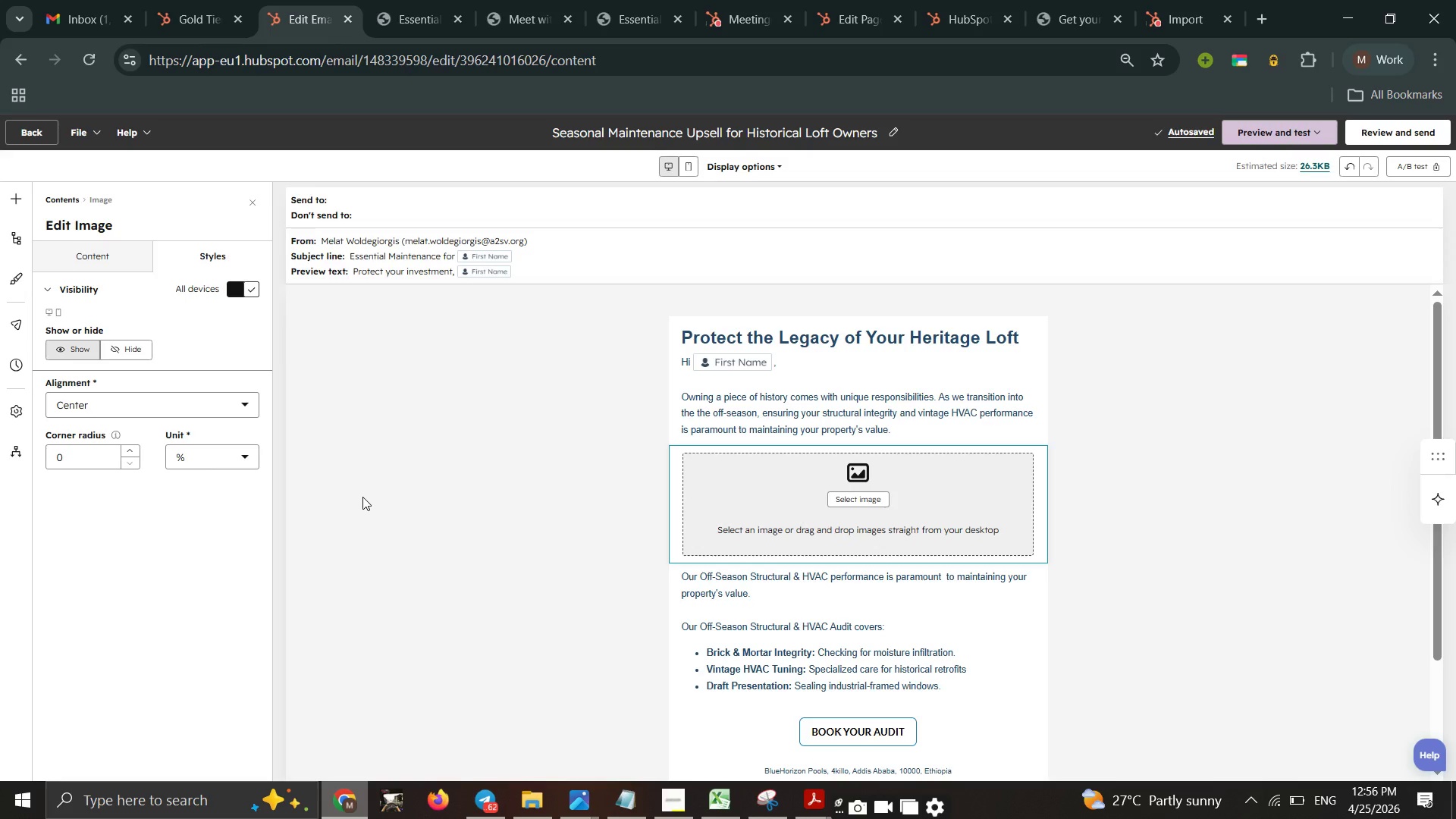 
wait(19.53)
 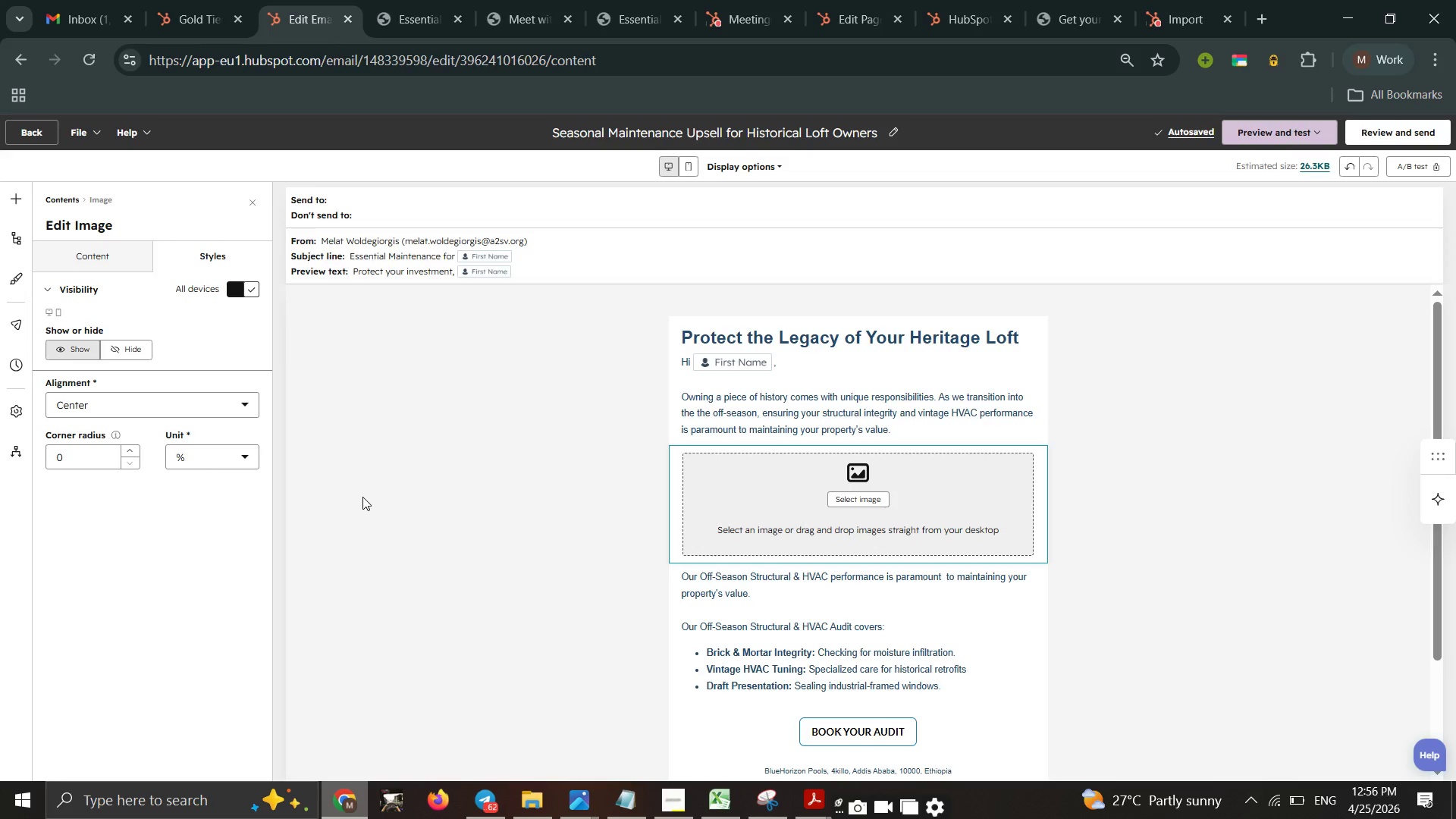 
double_click([472, 797])
 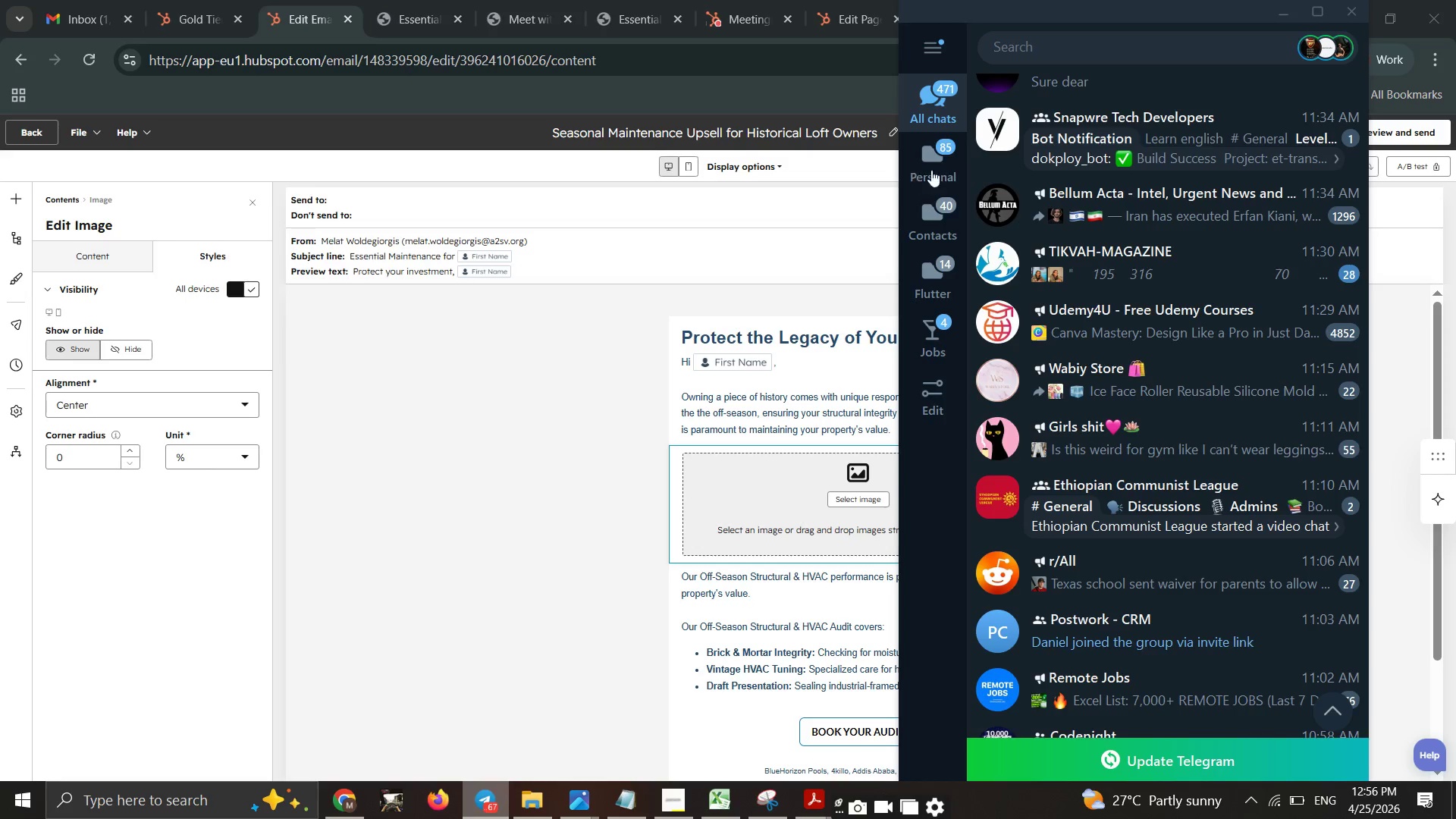 
double_click([942, 148])
 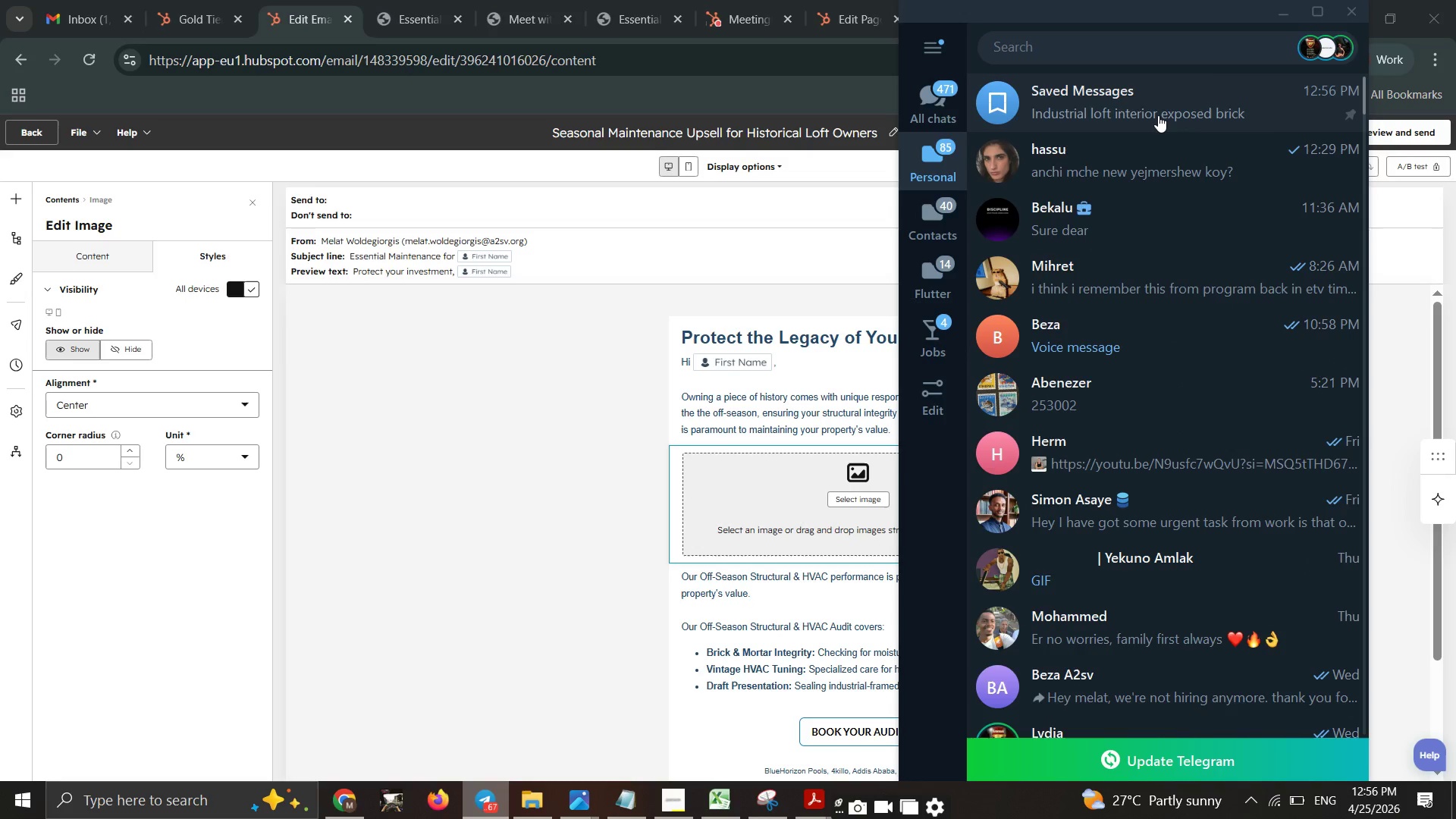 
right_click([1158, 115])
 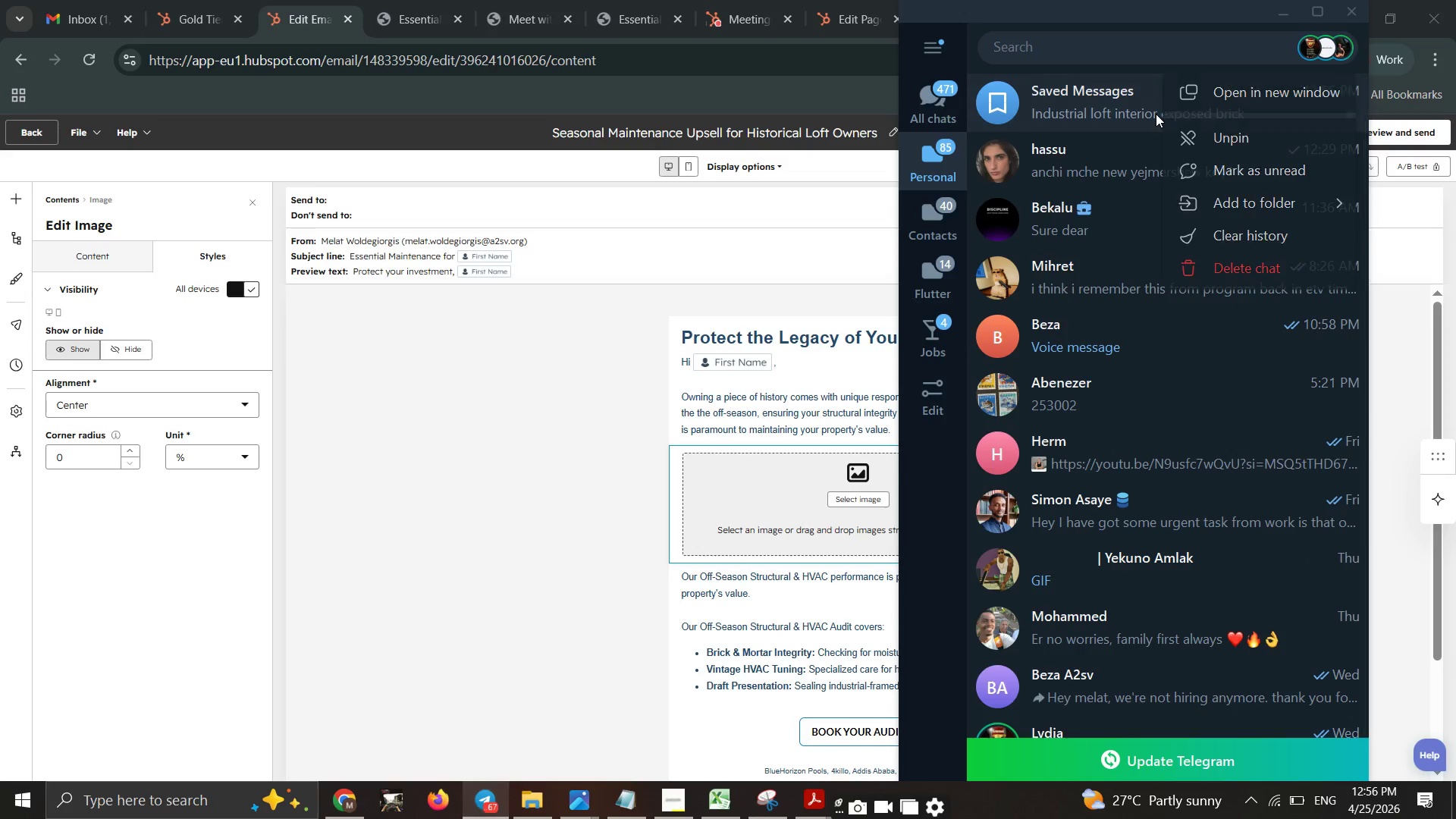 
left_click([1156, 114])
 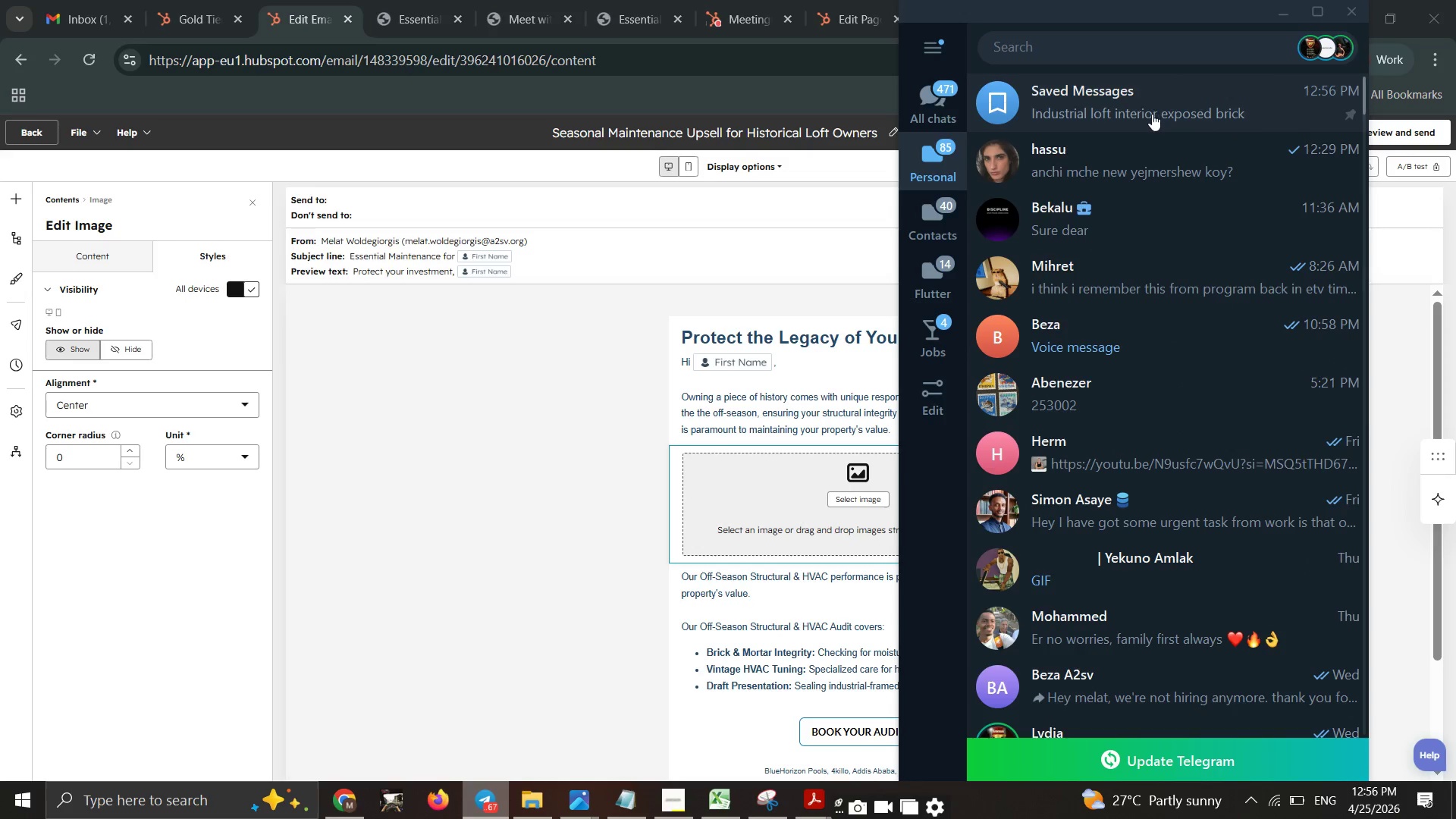 
left_click([1152, 114])
 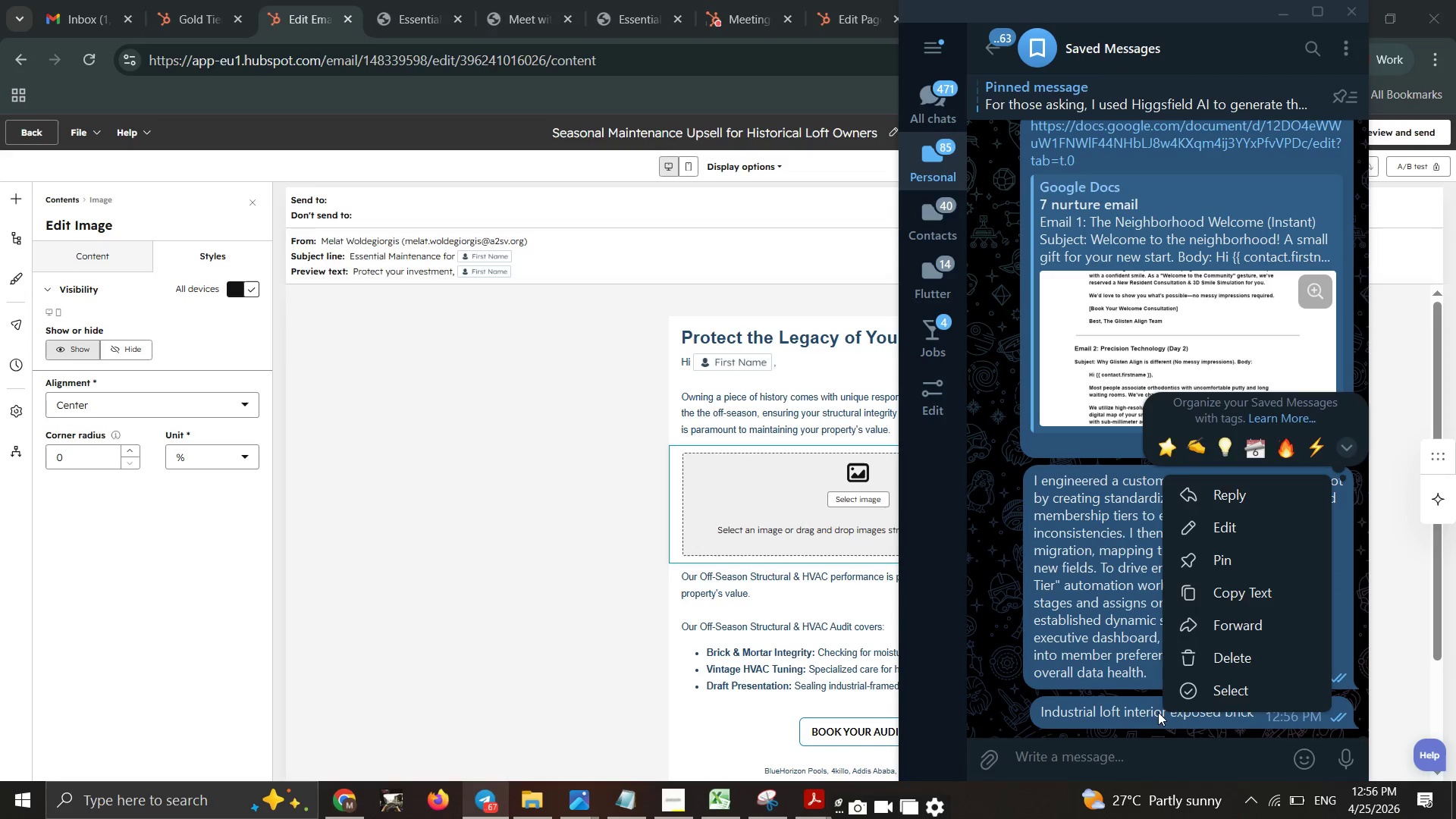 
left_click([1206, 592])
 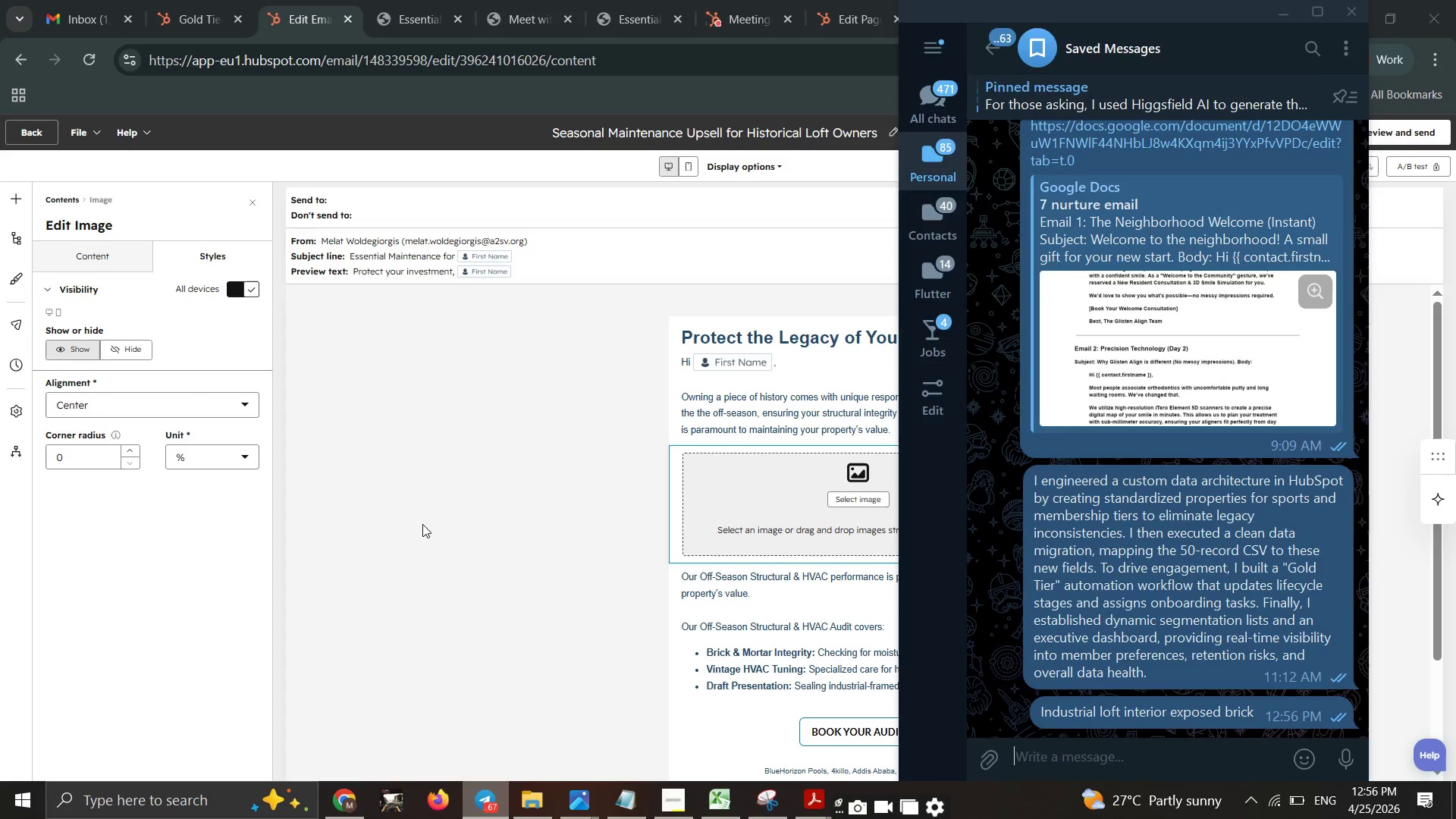 
left_click([422, 524])
 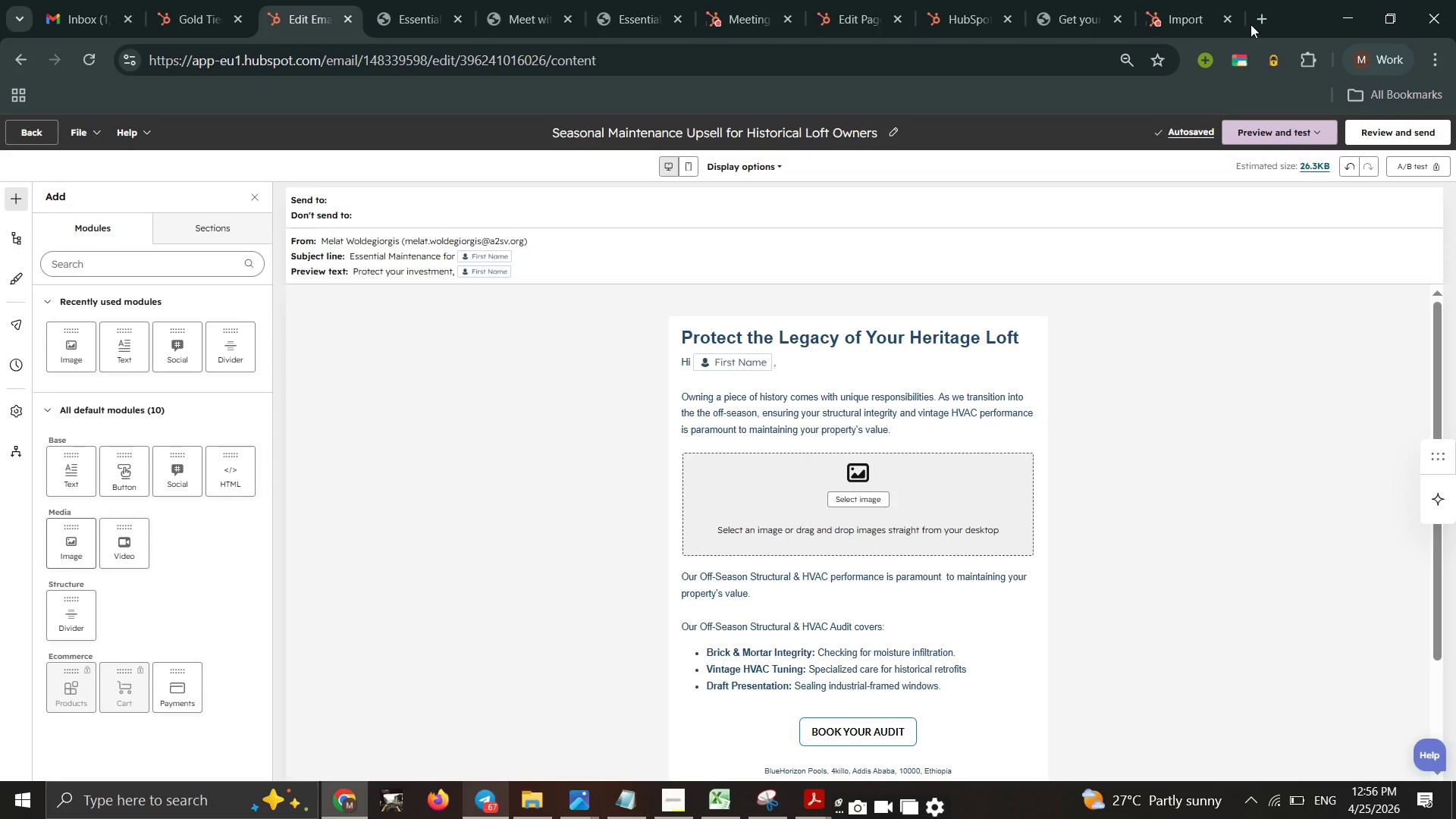 
left_click([1252, 22])
 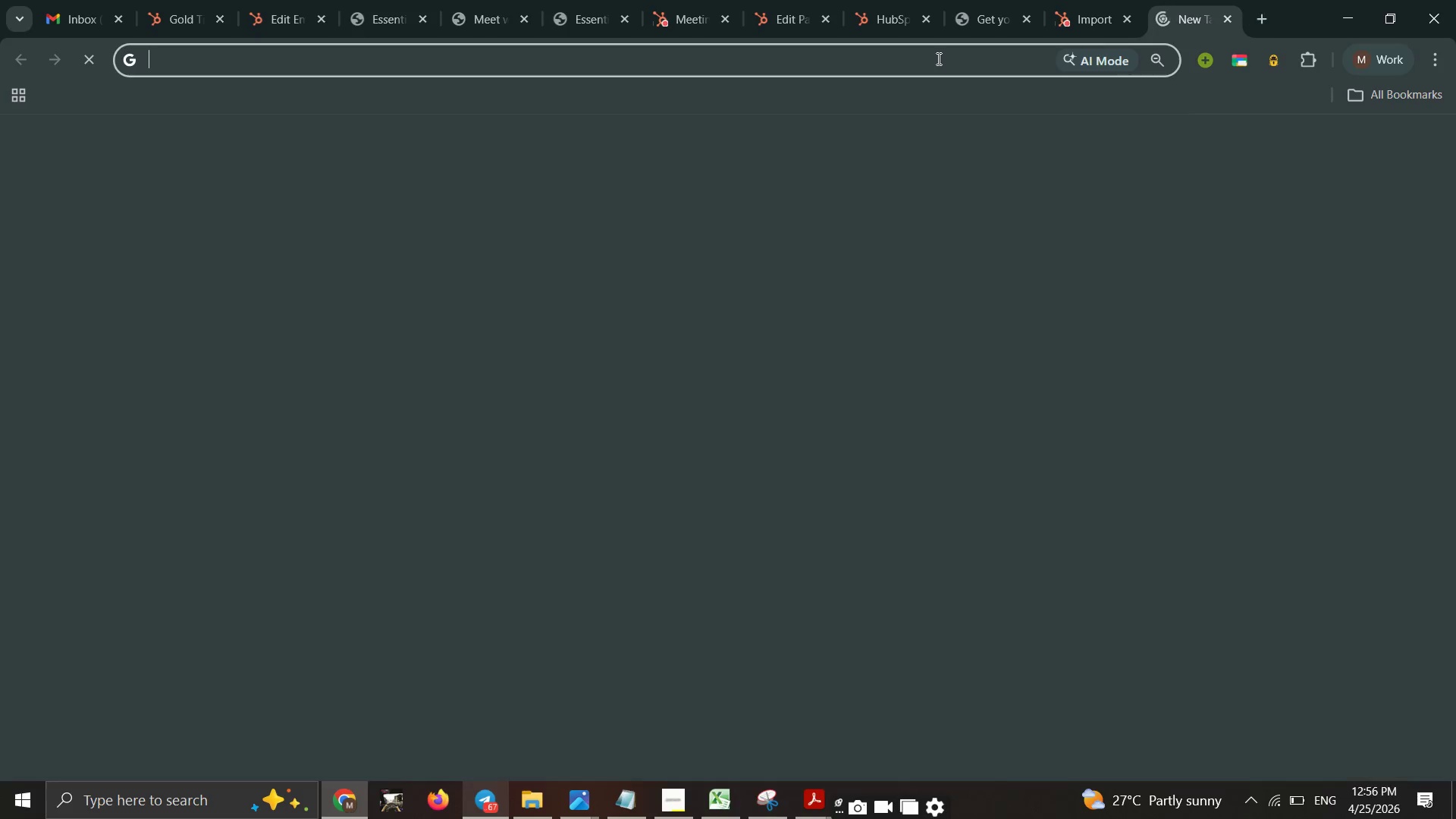 
double_click([937, 58])
 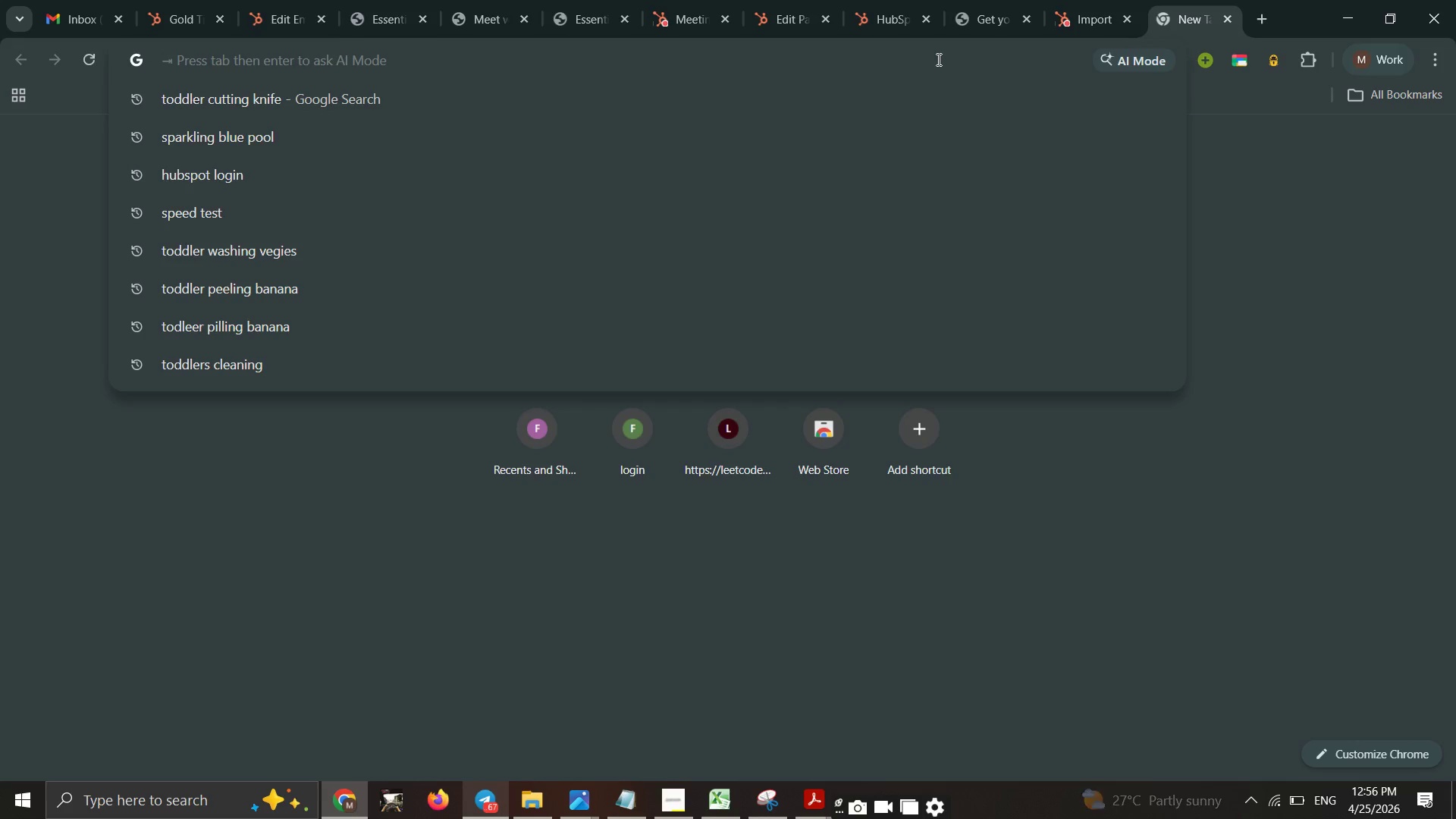 
key(Control+V)
 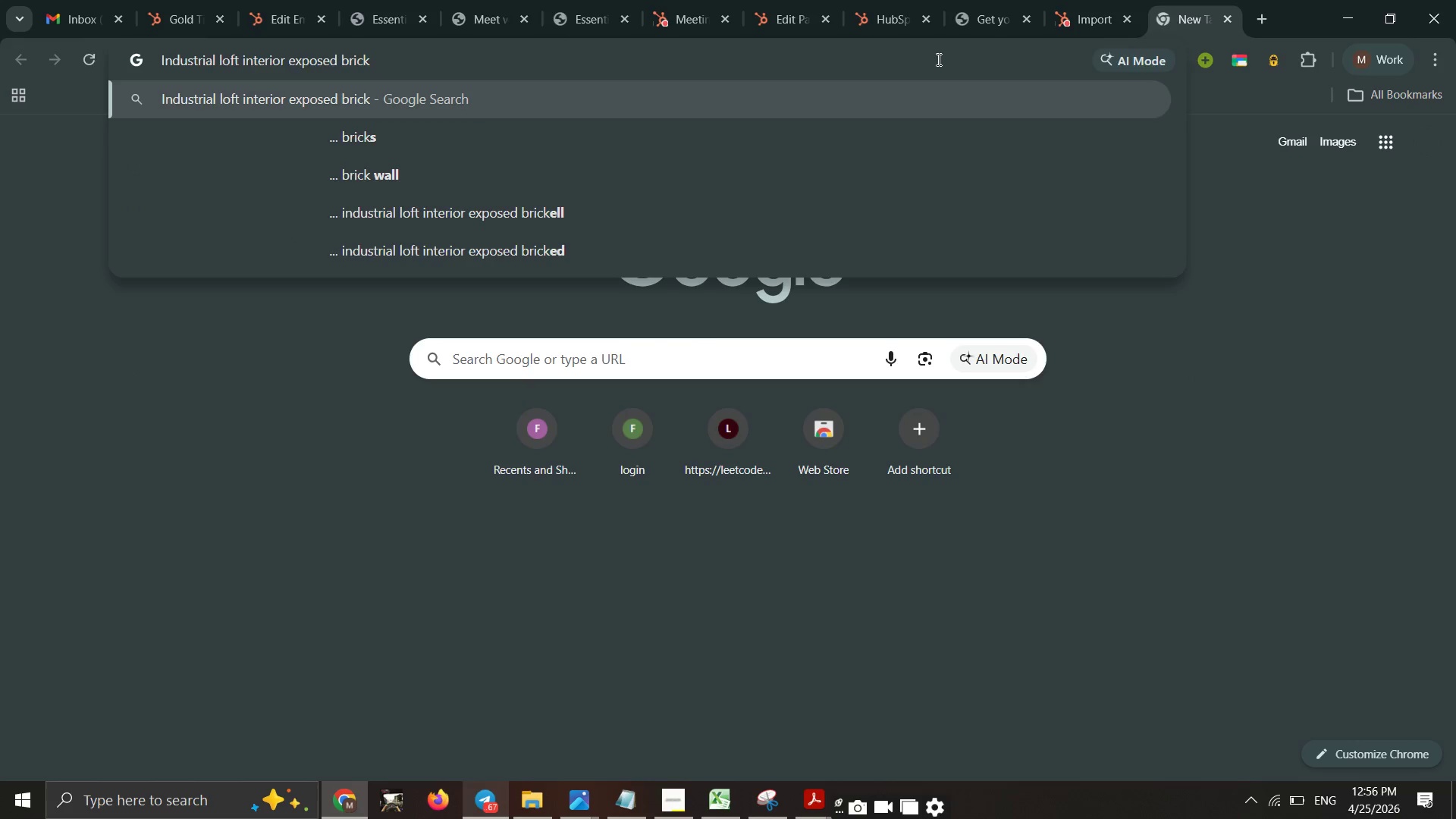 
key(Enter)
 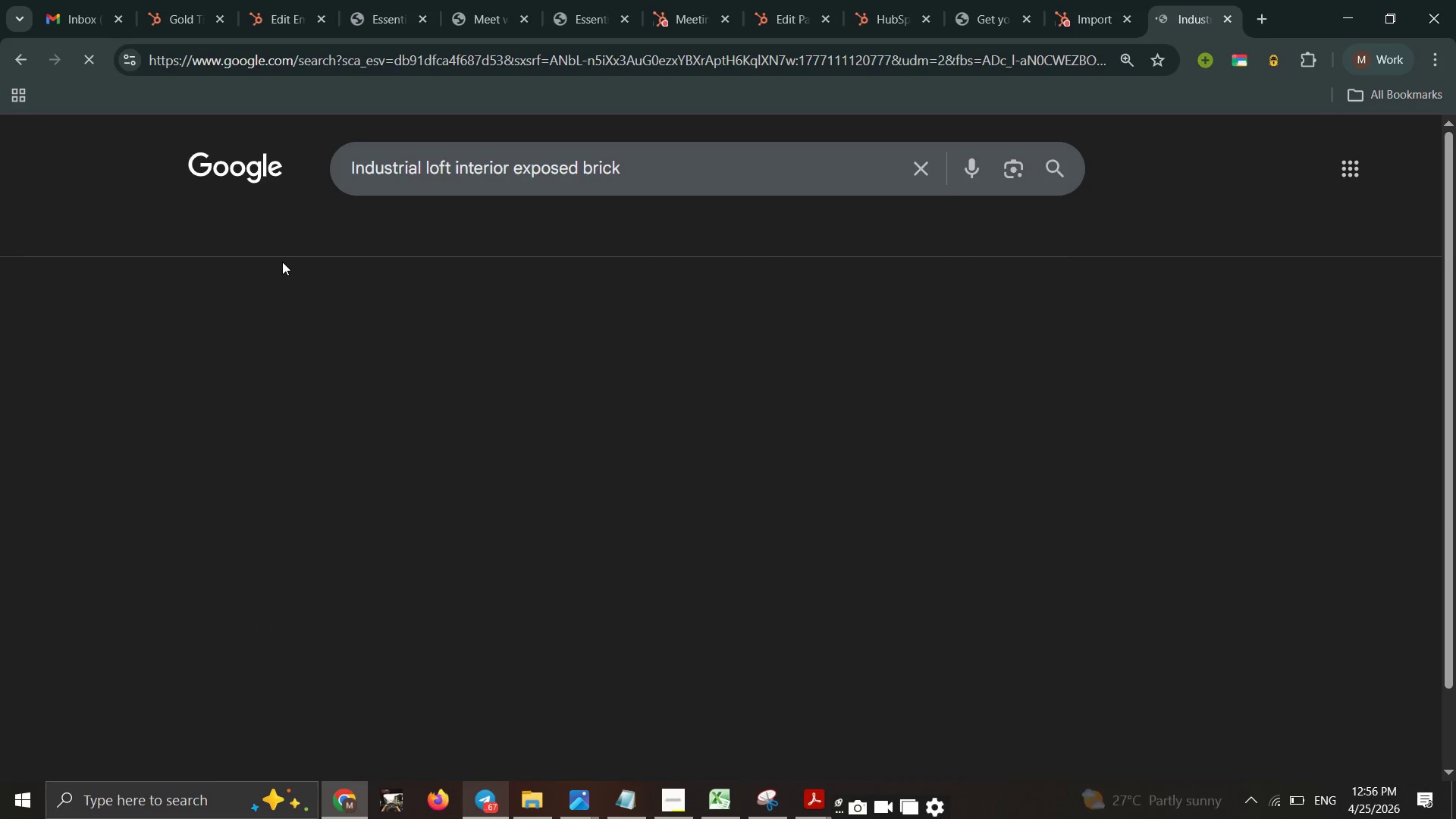 
wait(5.3)
 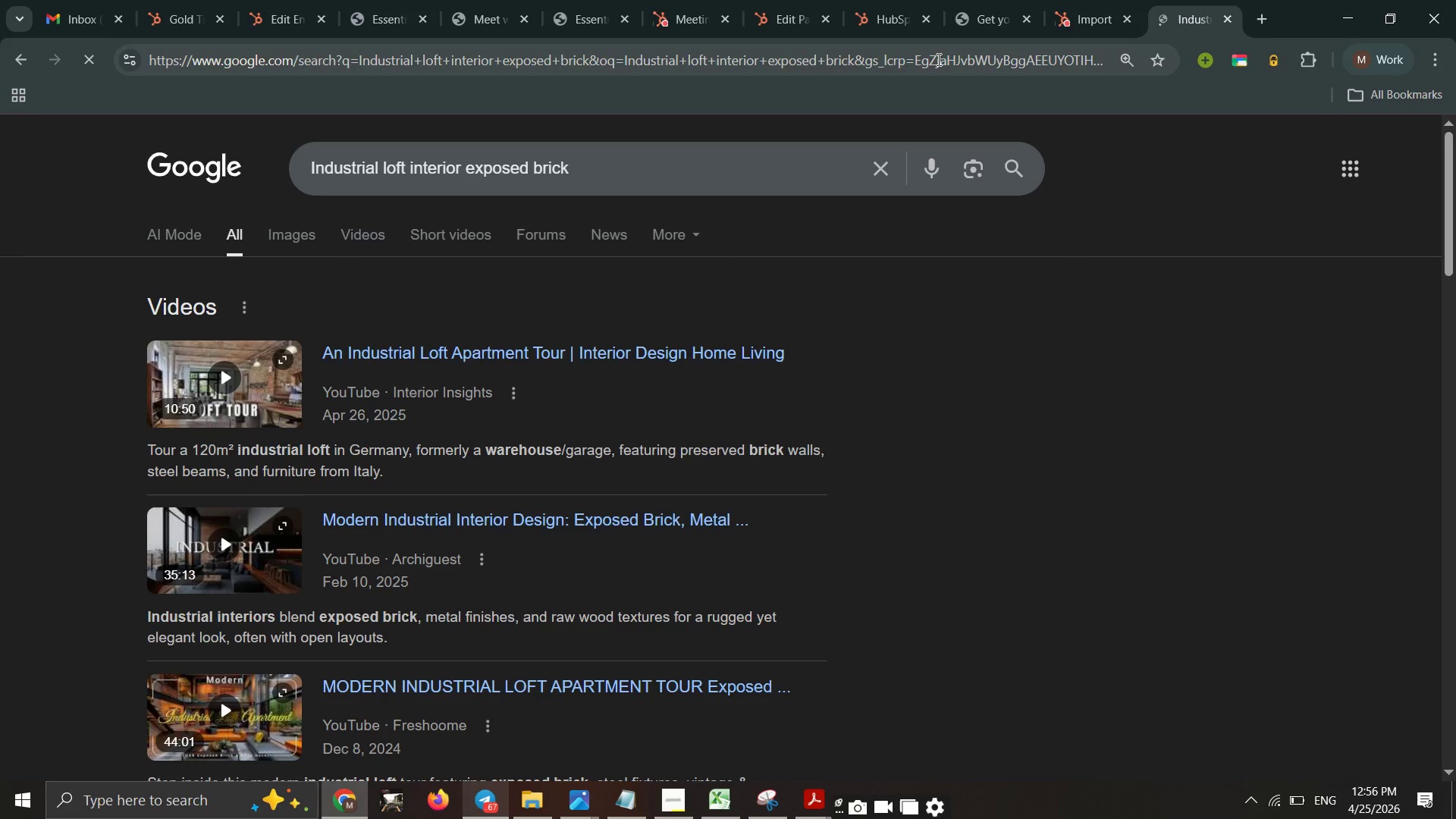 
mouse_move([551, 408])
 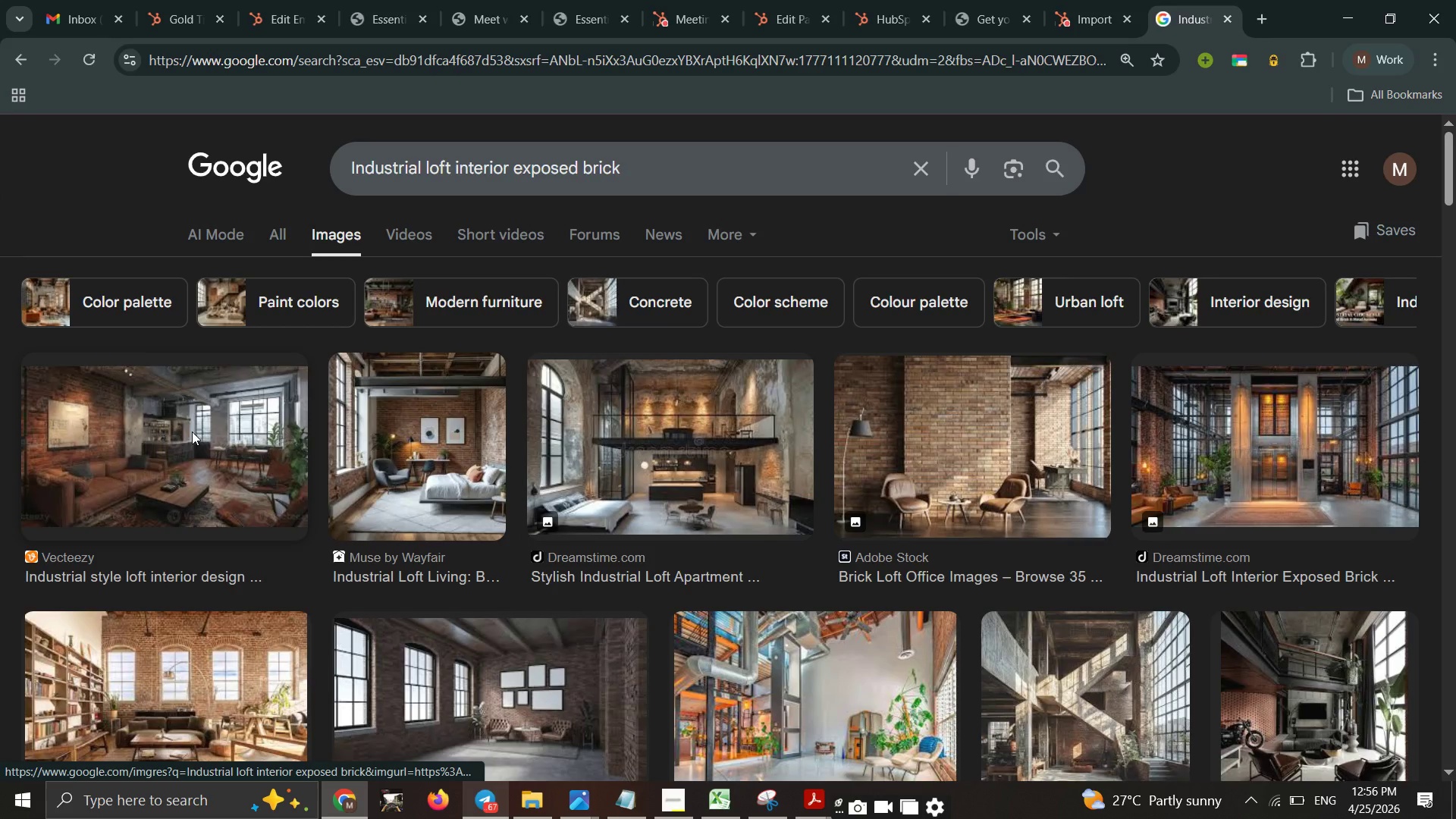 
left_click([192, 431])
 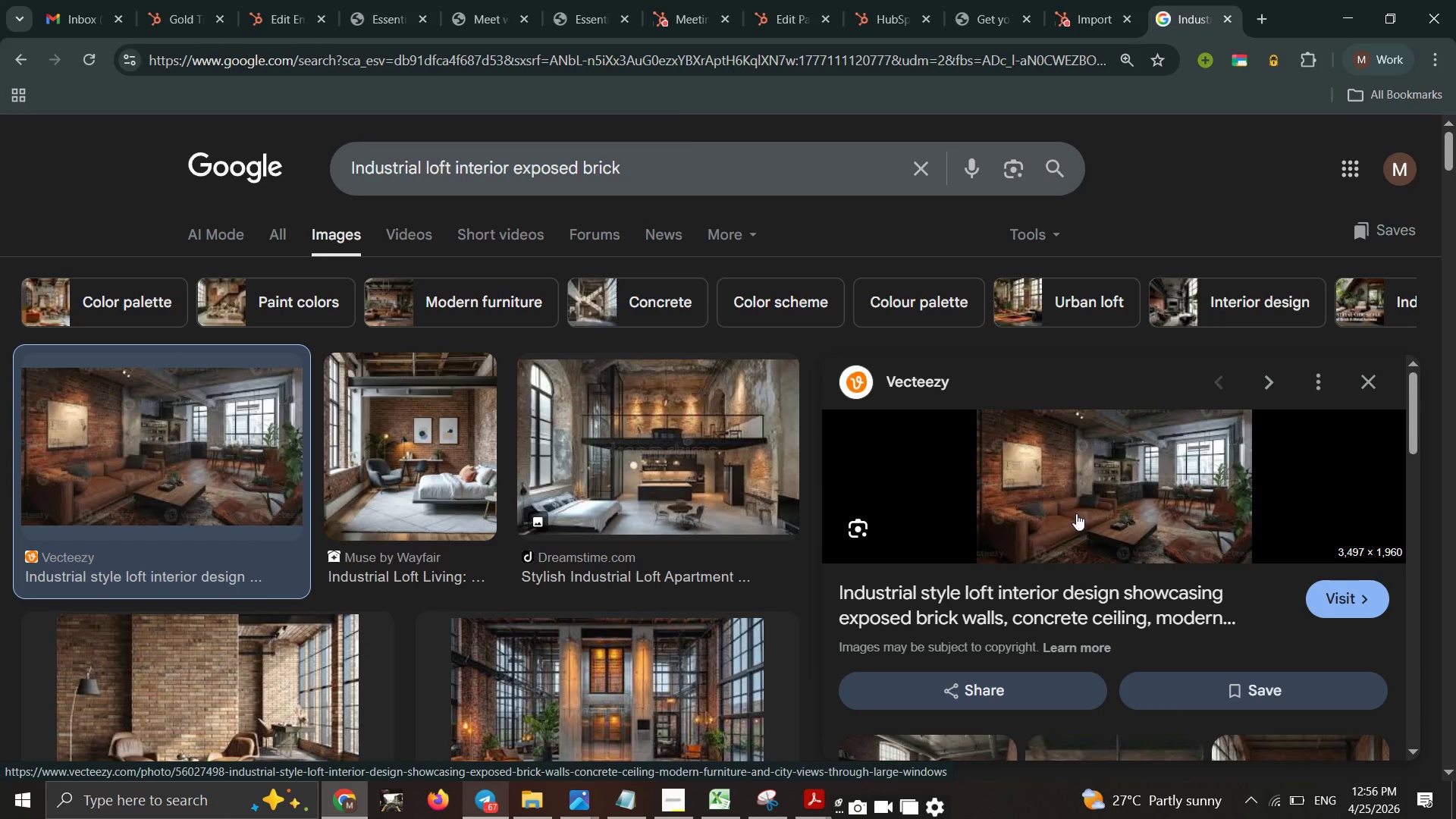 
double_click([1080, 500])
 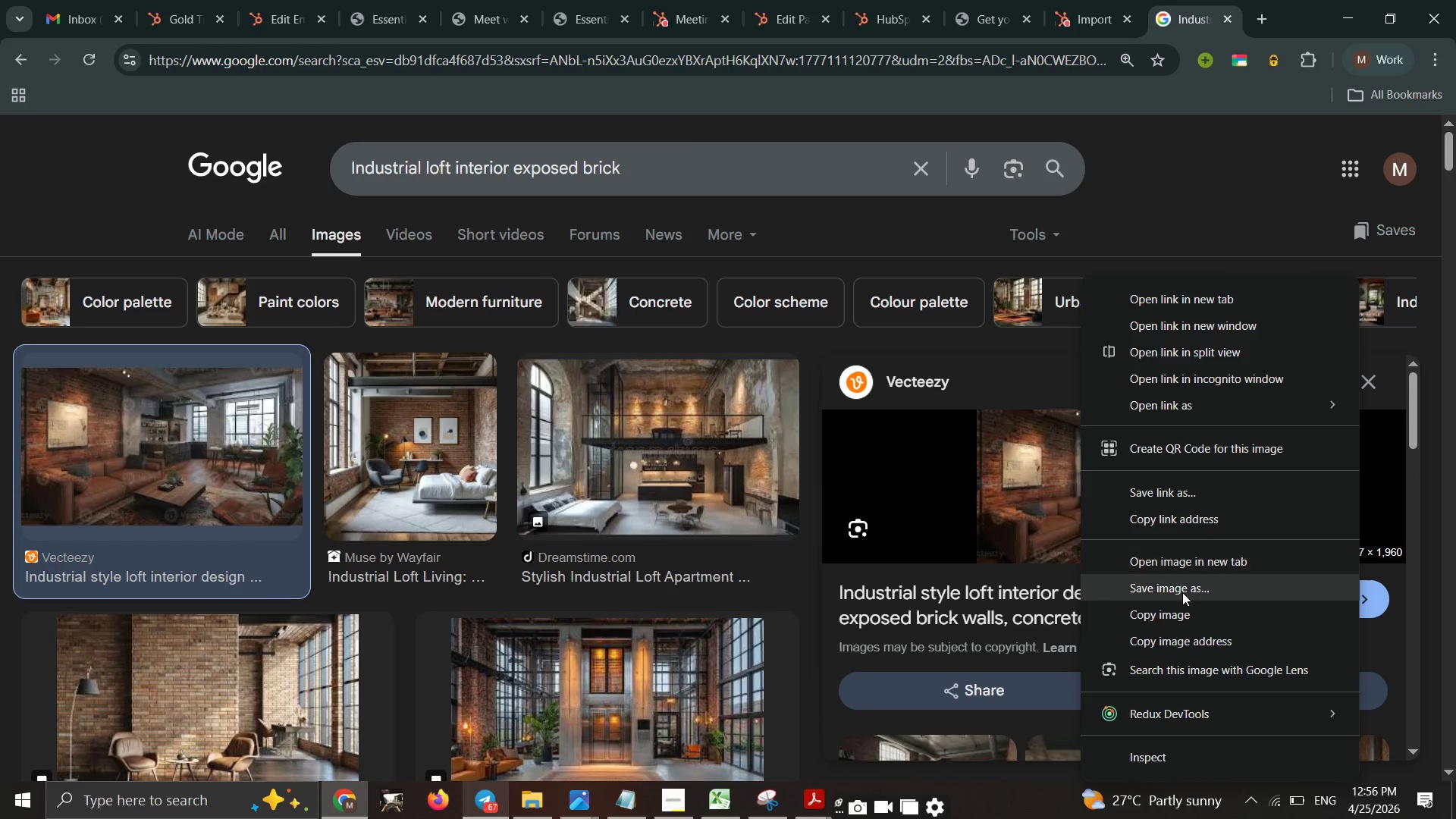 
left_click([1181, 613])
 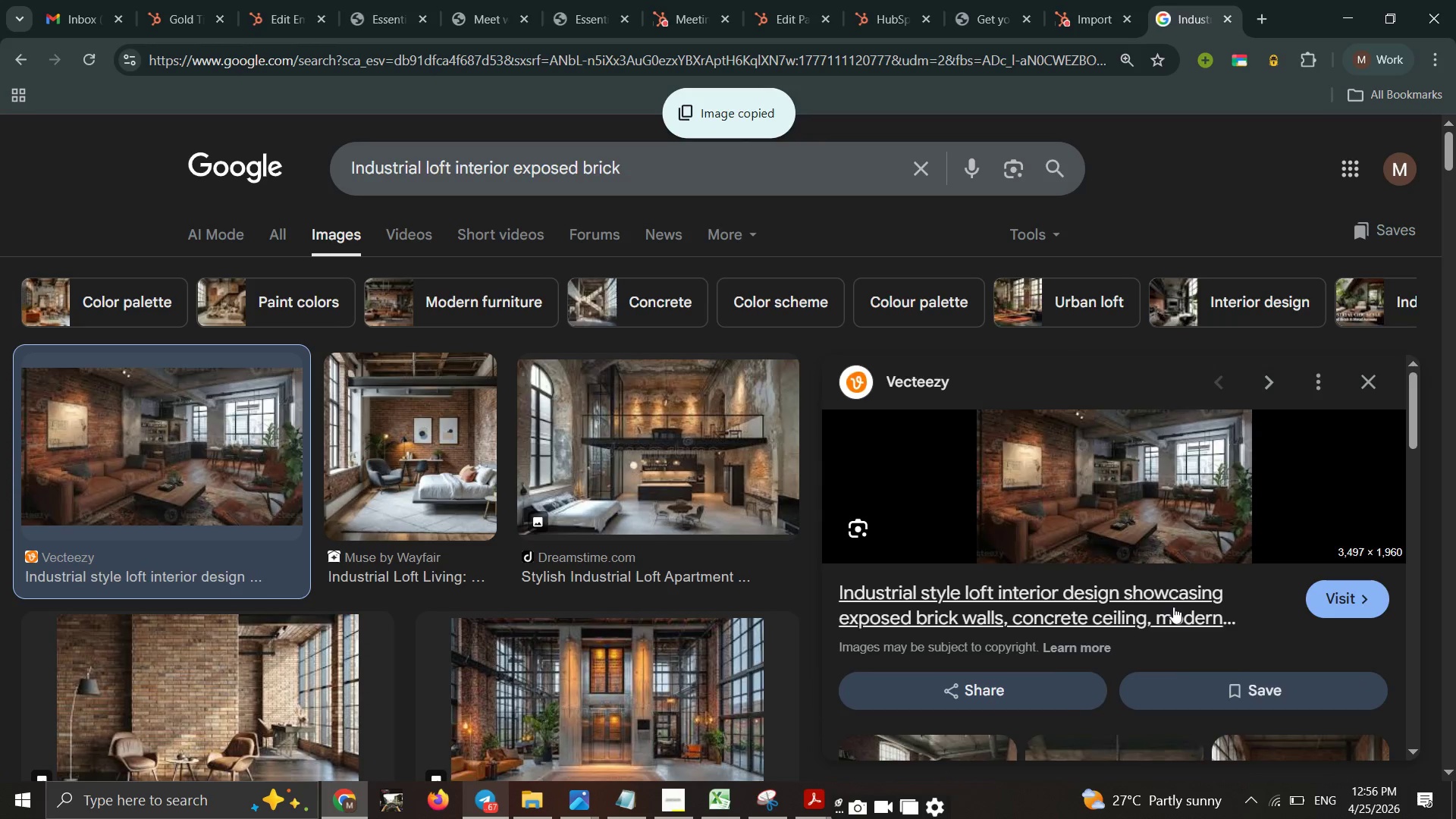 
scroll: coordinate [1173, 607], scroll_direction: down, amount: 1.0
 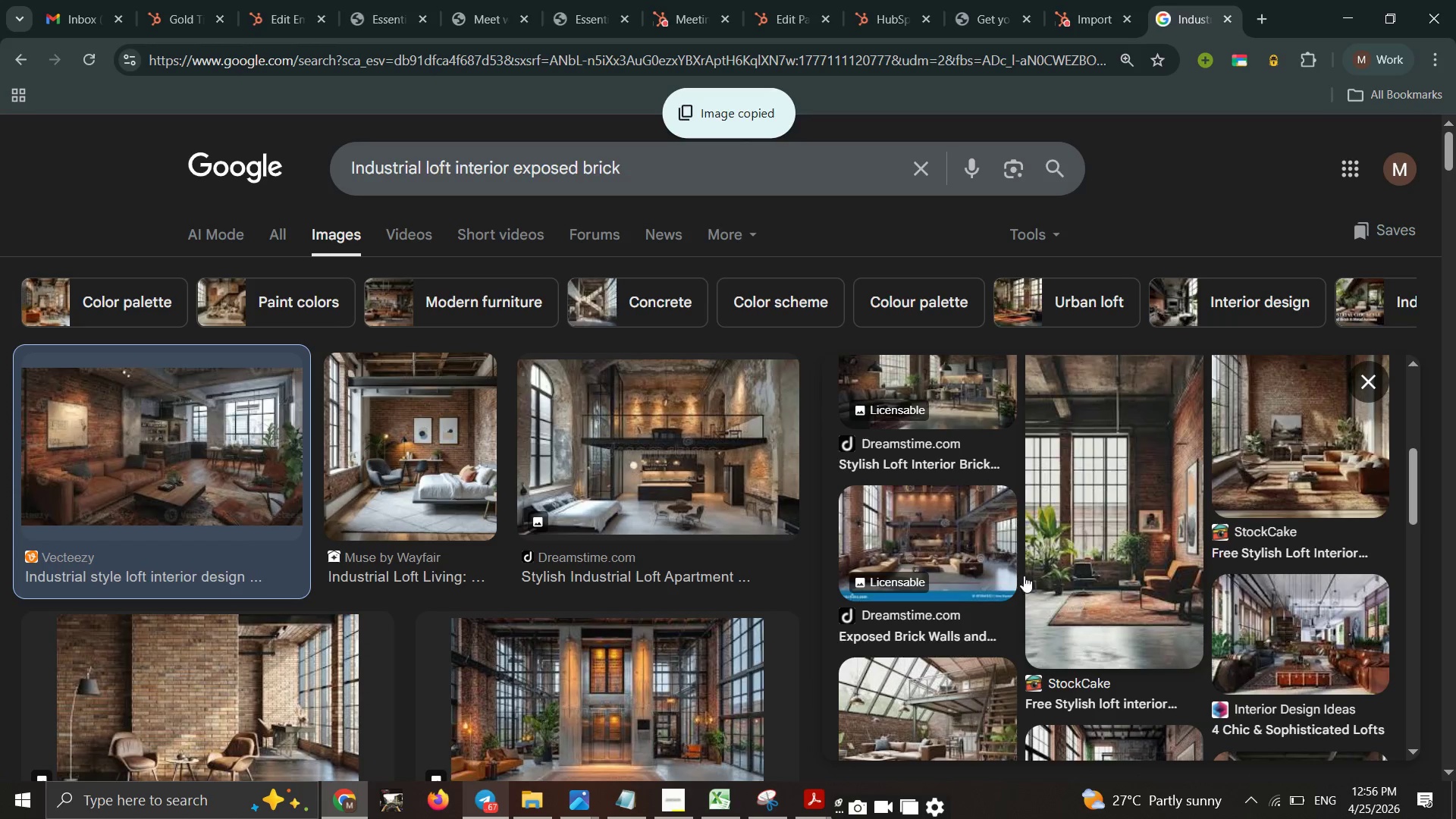 
left_click([984, 556])
 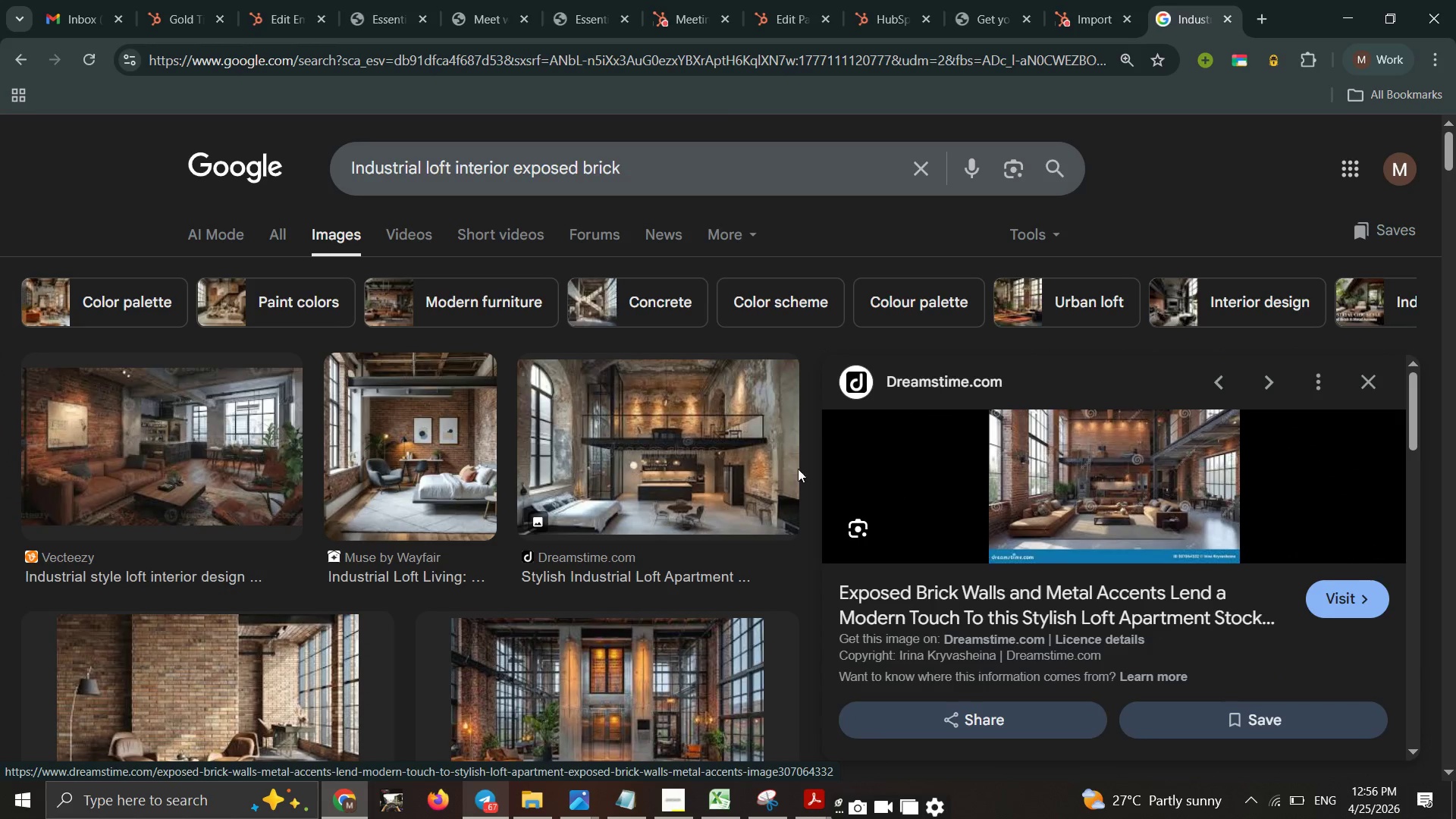 
left_click([223, 428])
 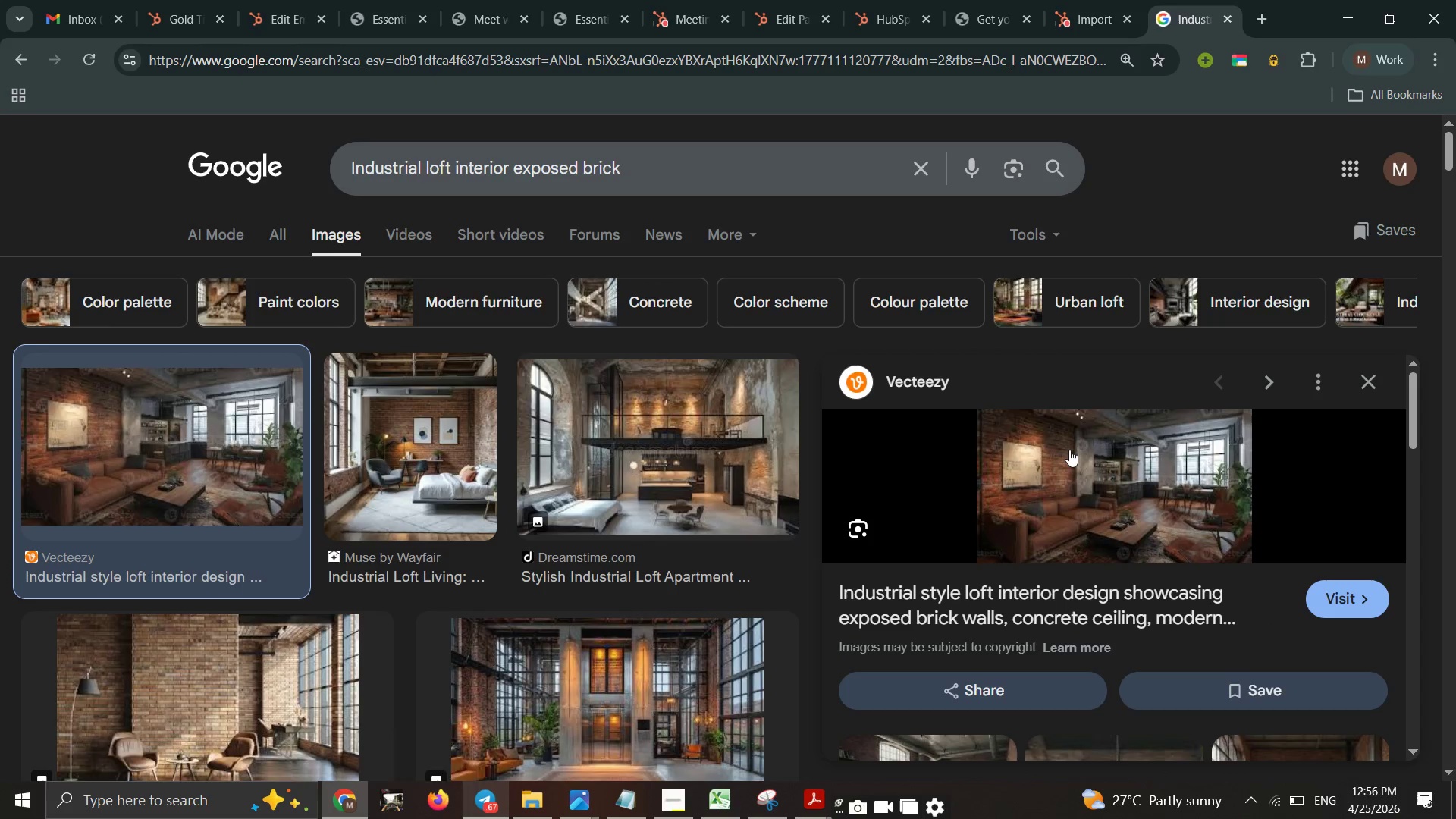 
double_click([1070, 451])
 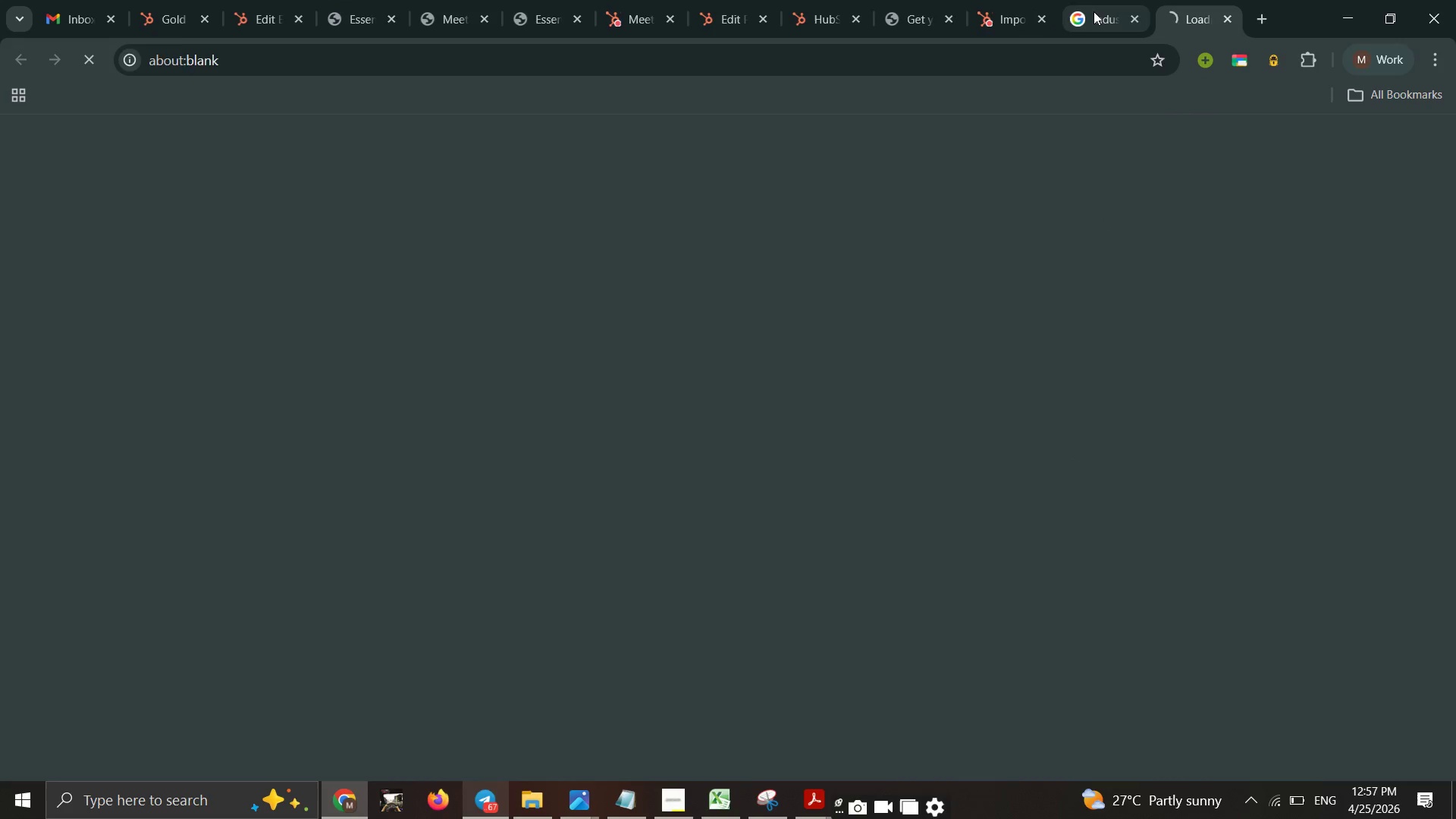 
left_click([1094, 11])
 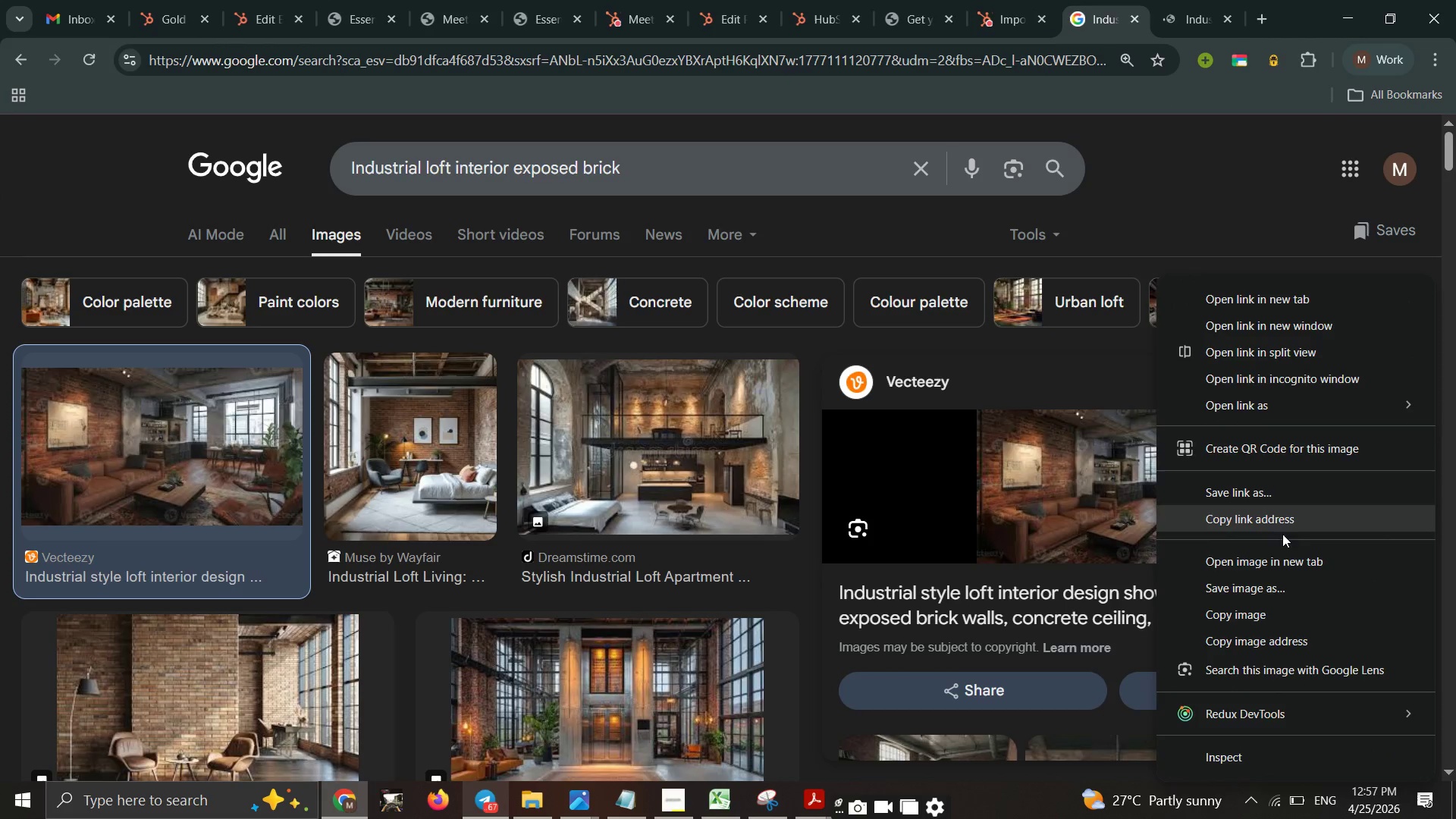 
left_click([1269, 585])
 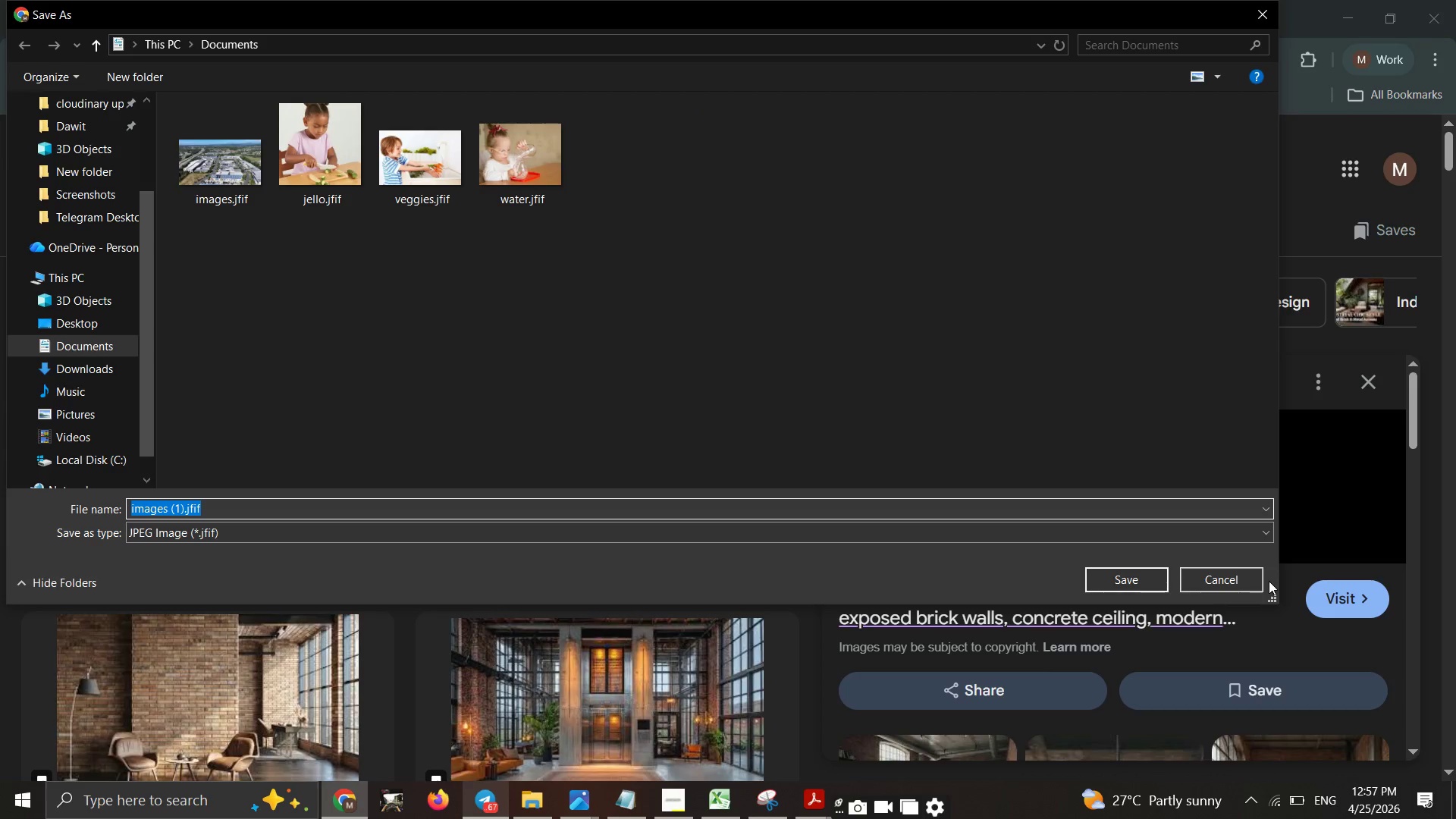 
wait(5.12)
 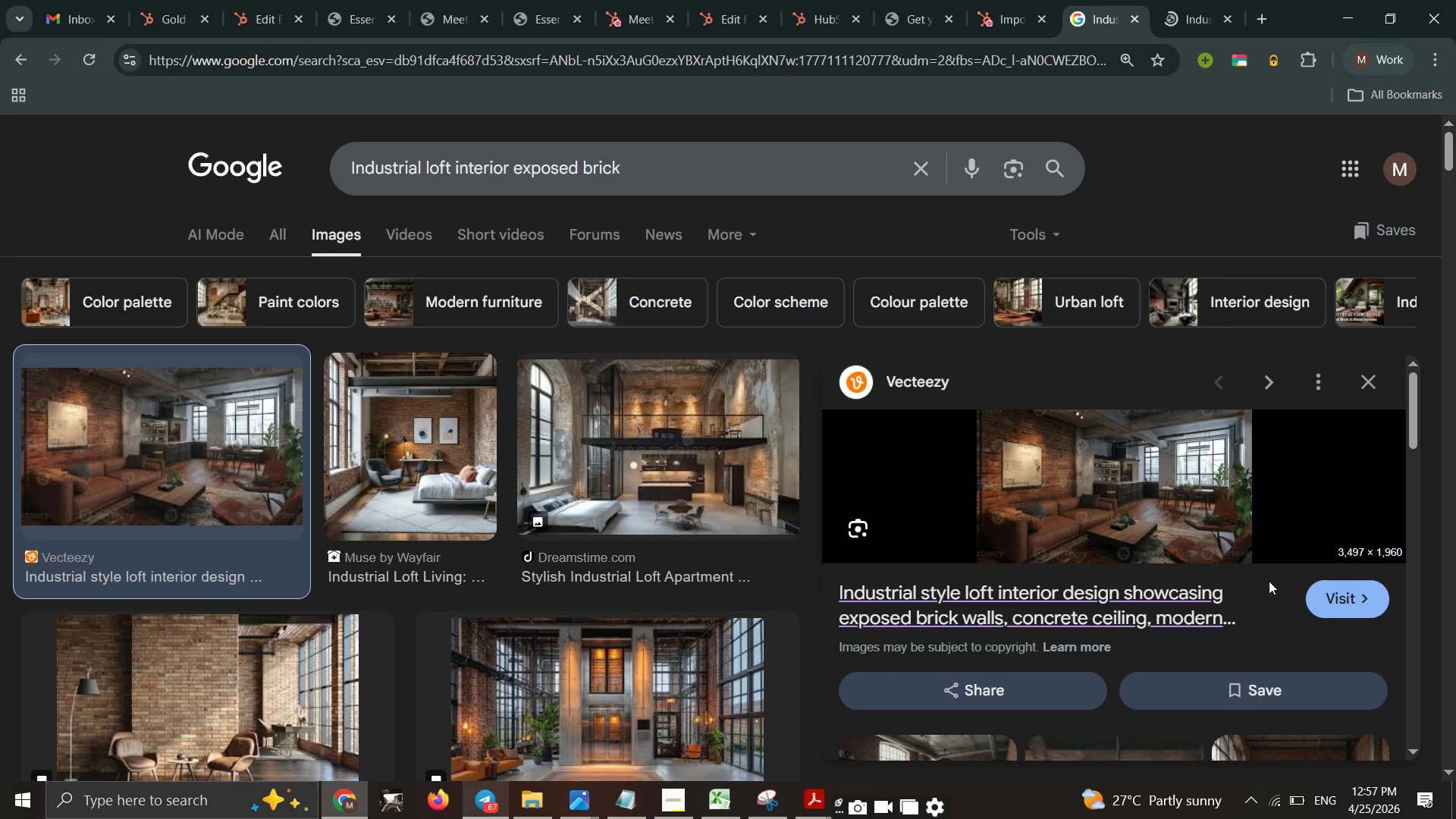 
type(house)
 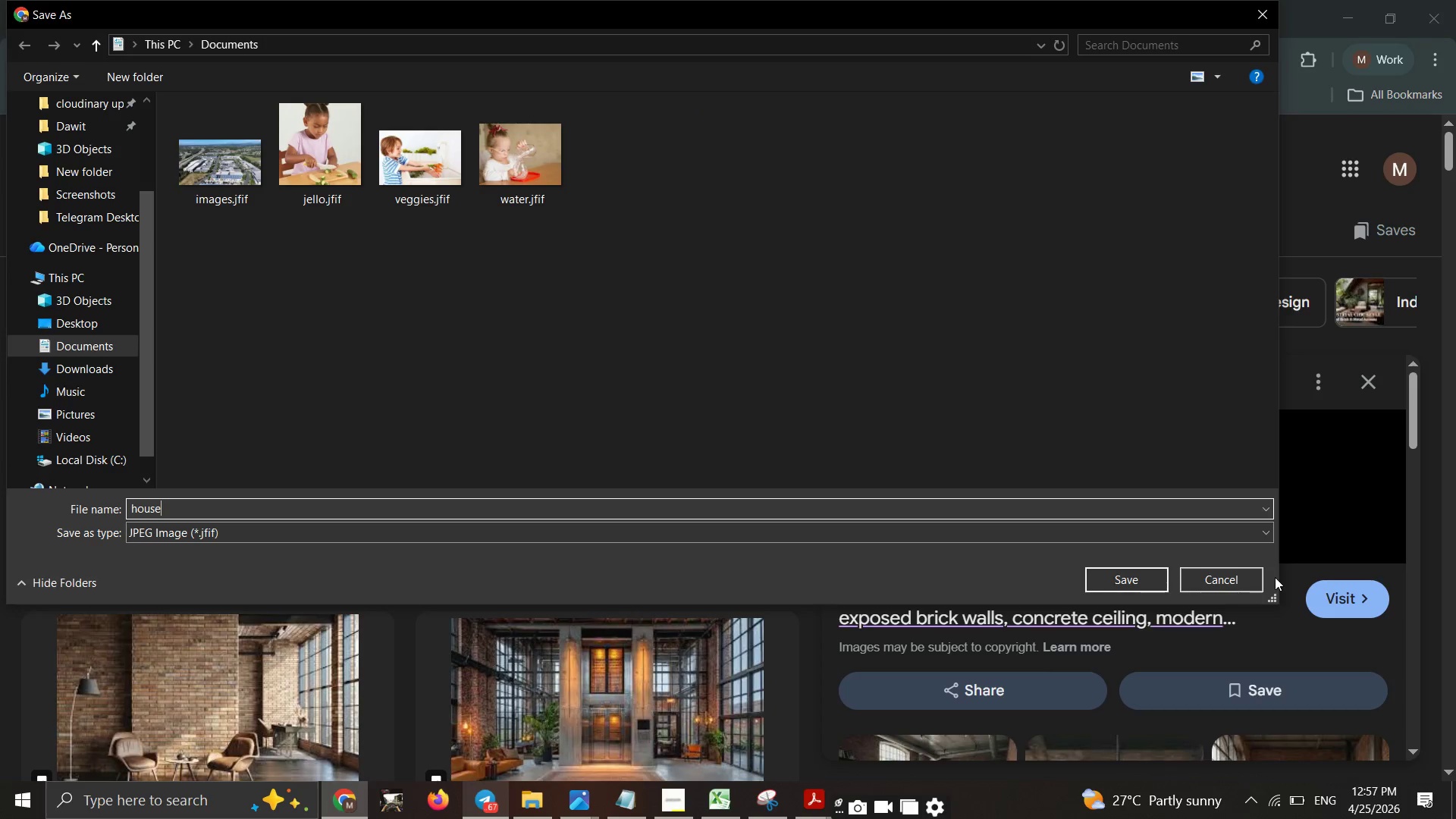 
key(Enter)
 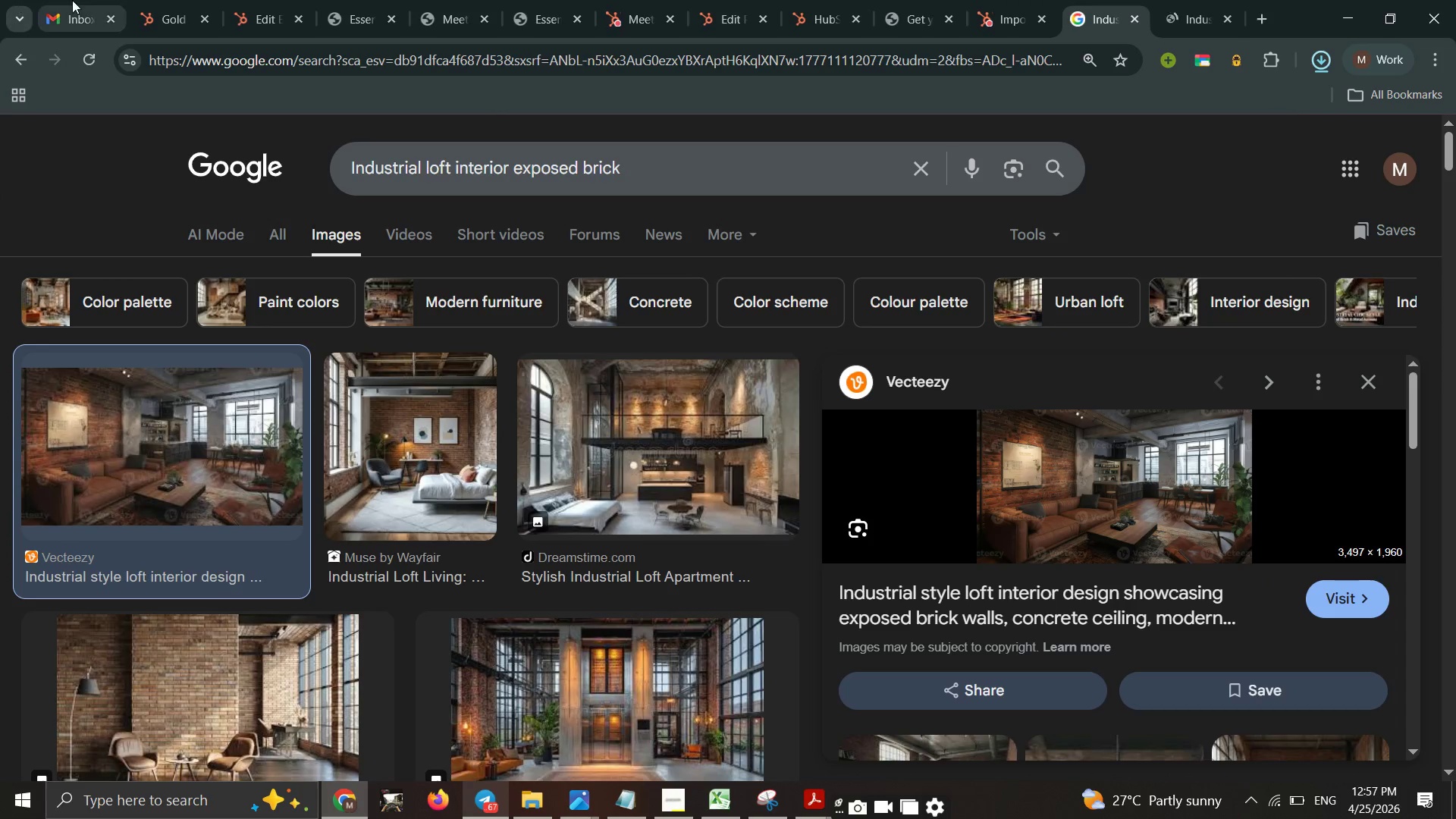 
double_click([152, 3])
 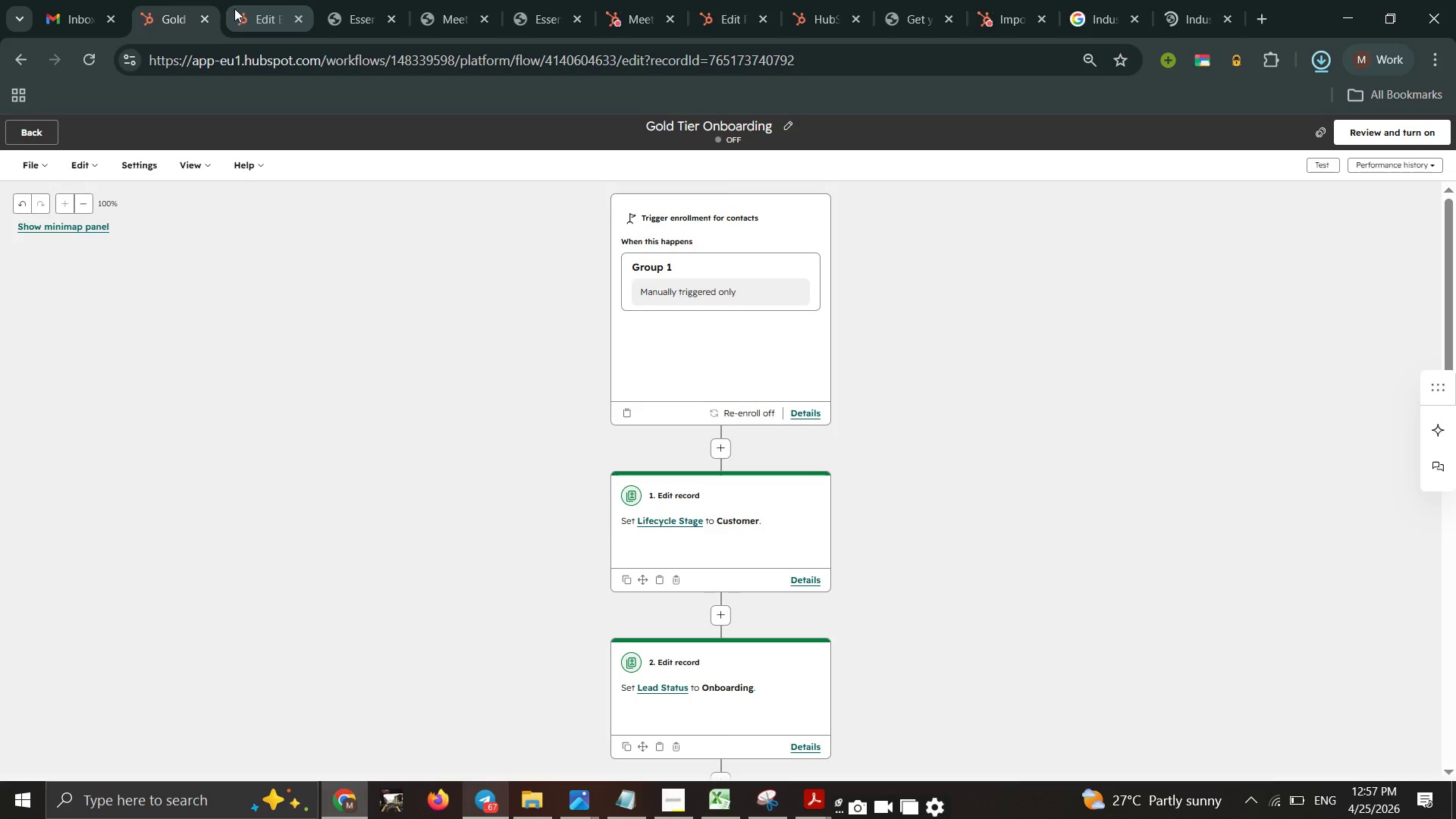 
left_click([245, 4])
 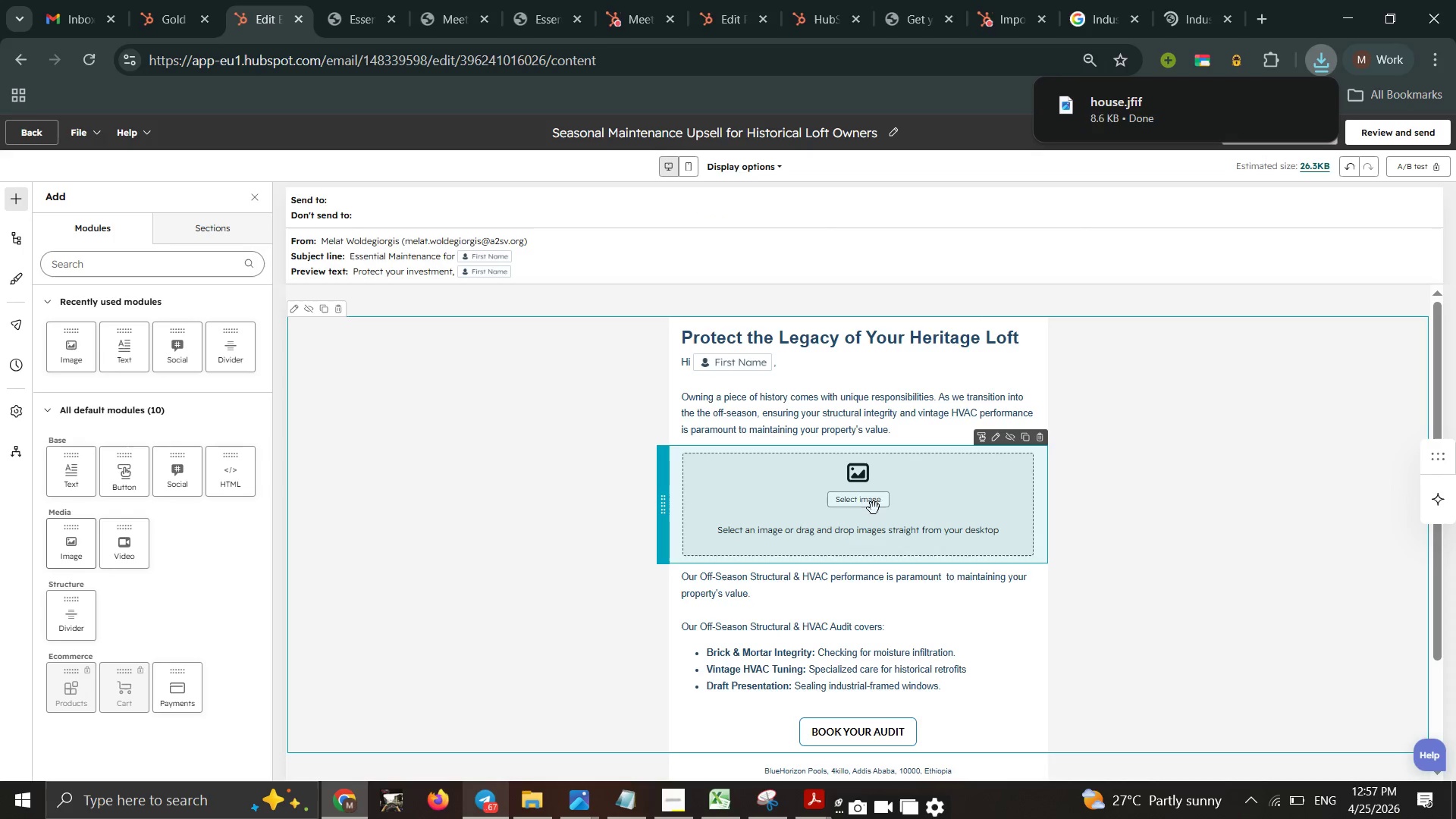 
left_click([873, 507])
 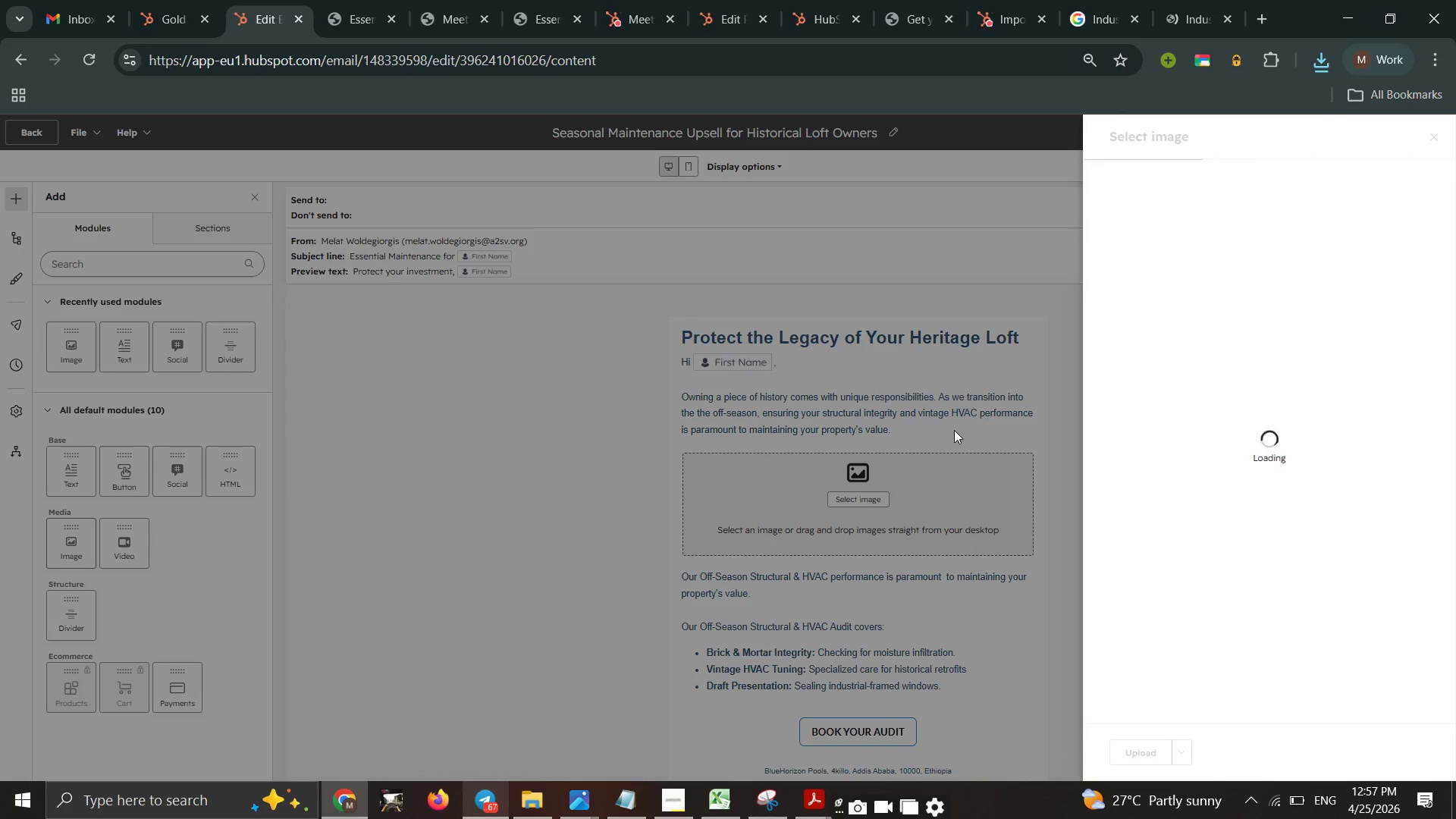 
wait(8.77)
 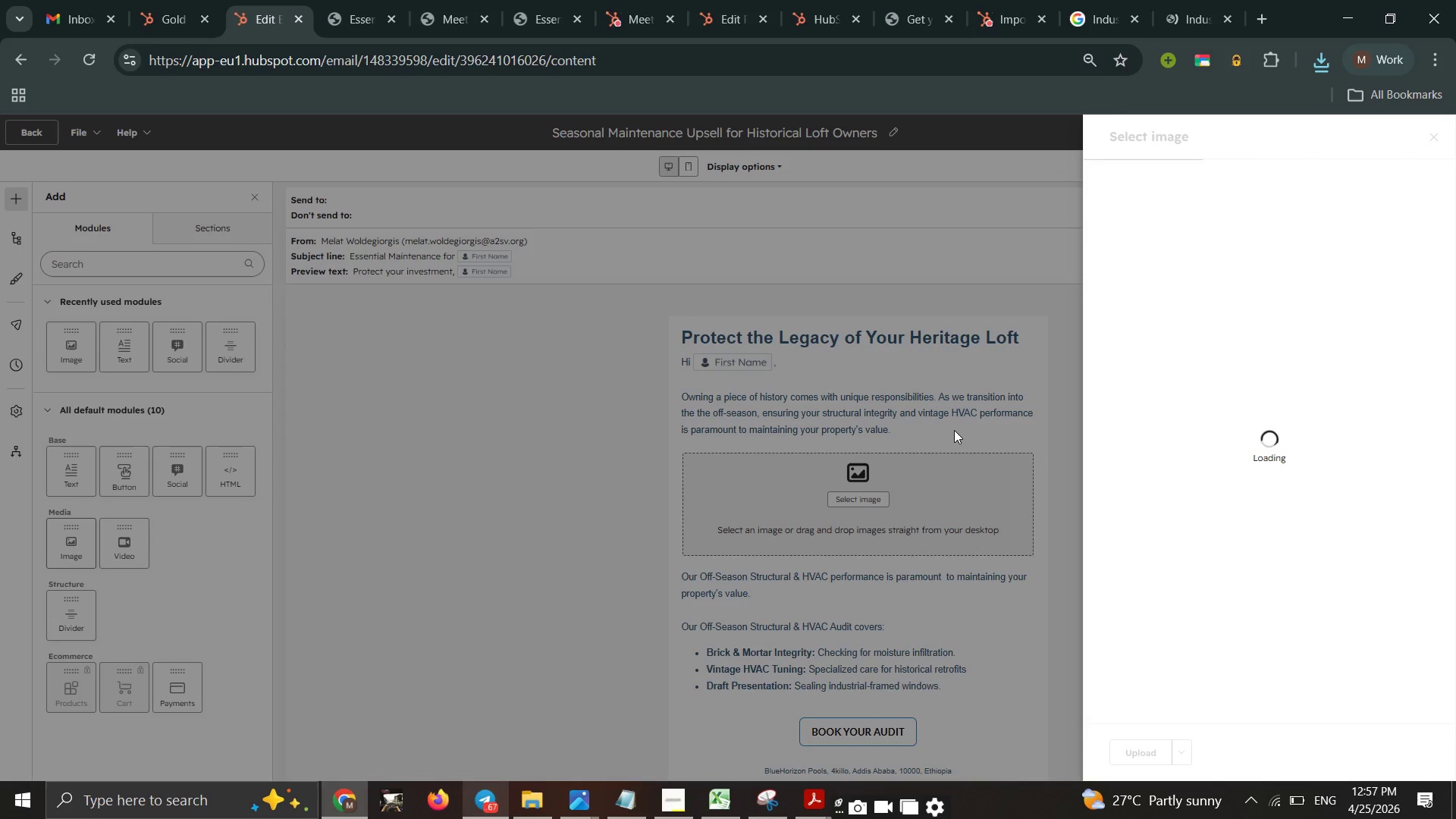 
left_click([1119, 736])
 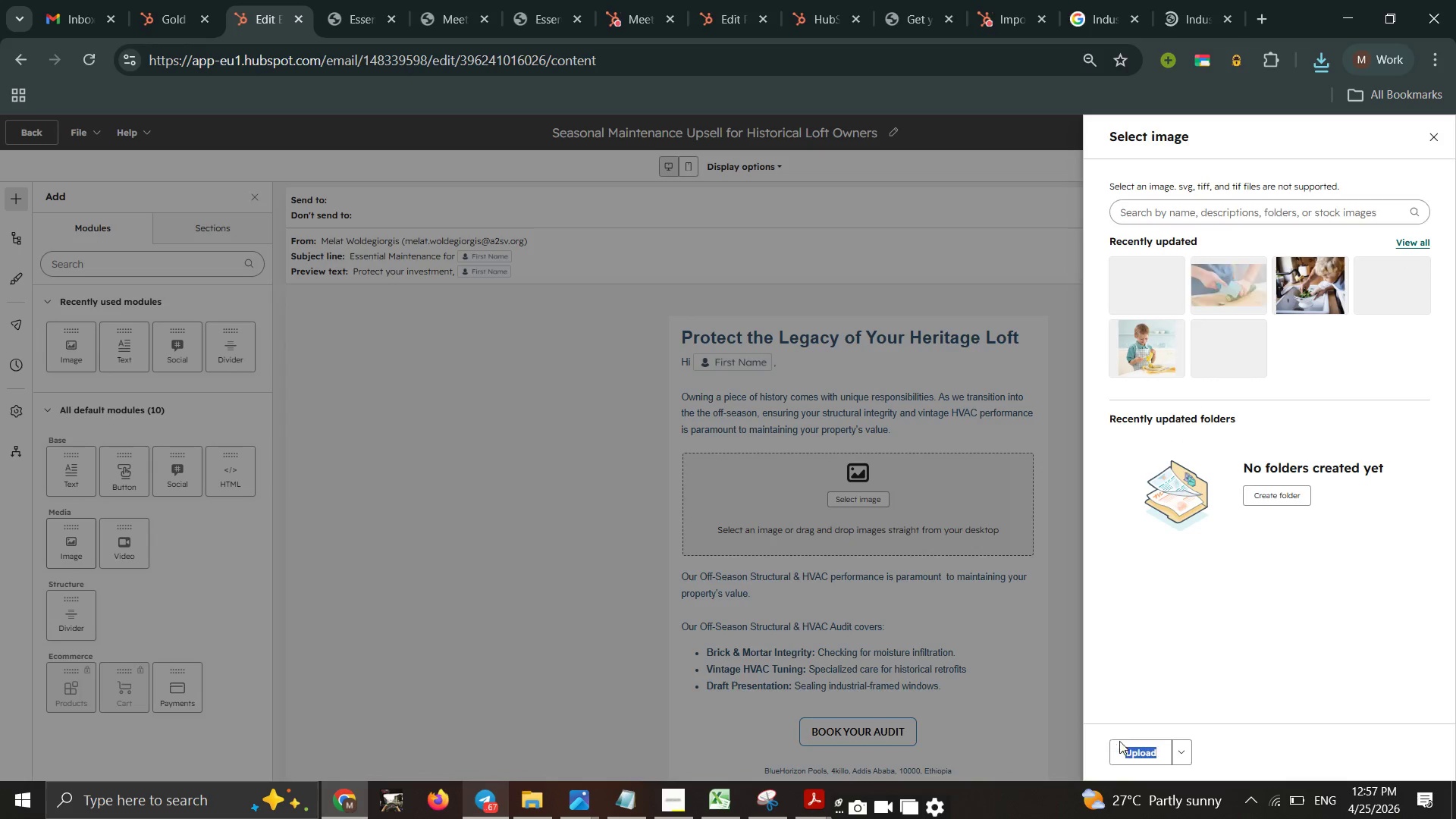 
left_click_drag(start_coordinate=[1119, 736], to_coordinate=[1122, 746])
 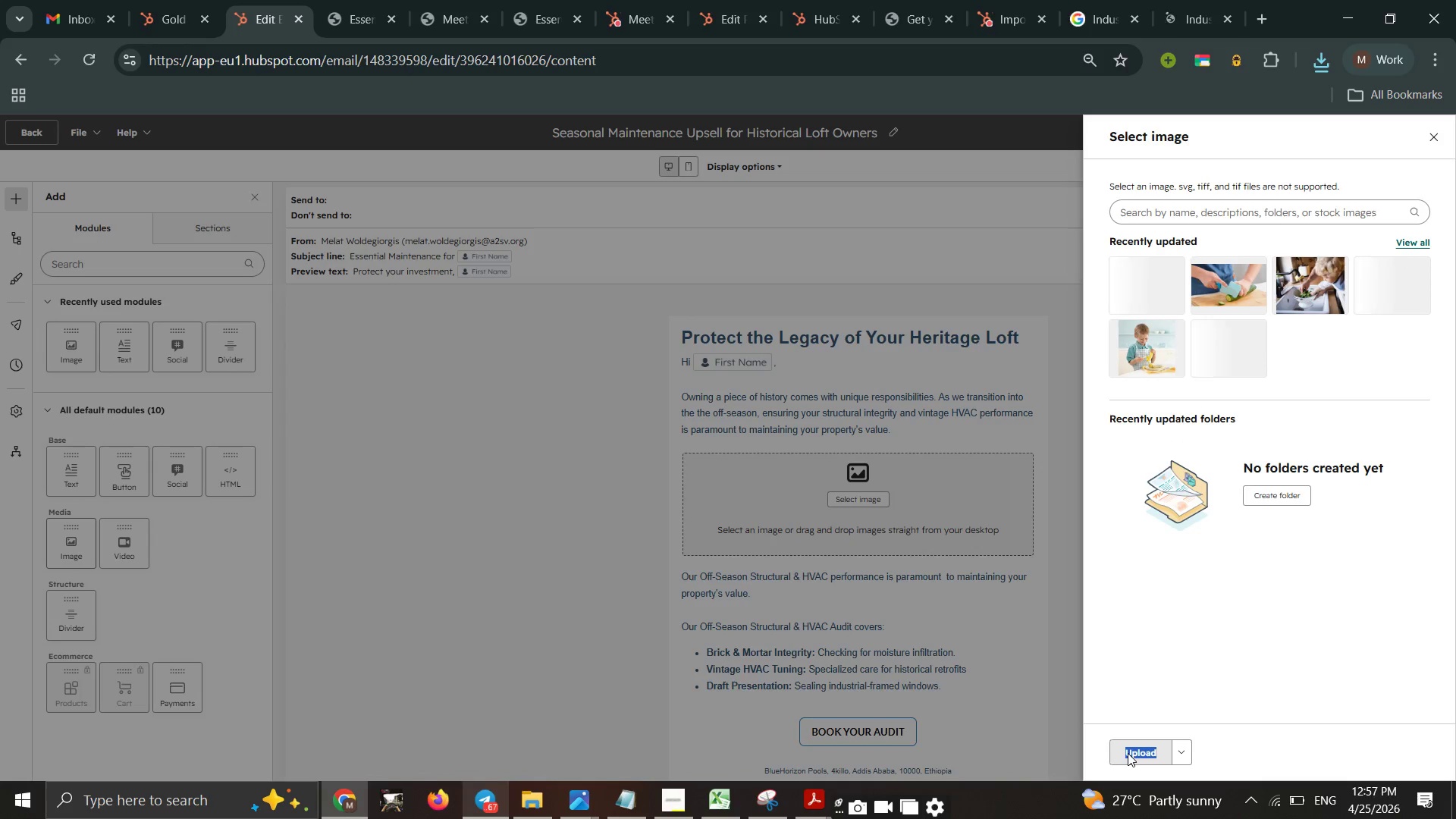 
left_click([1128, 753])
 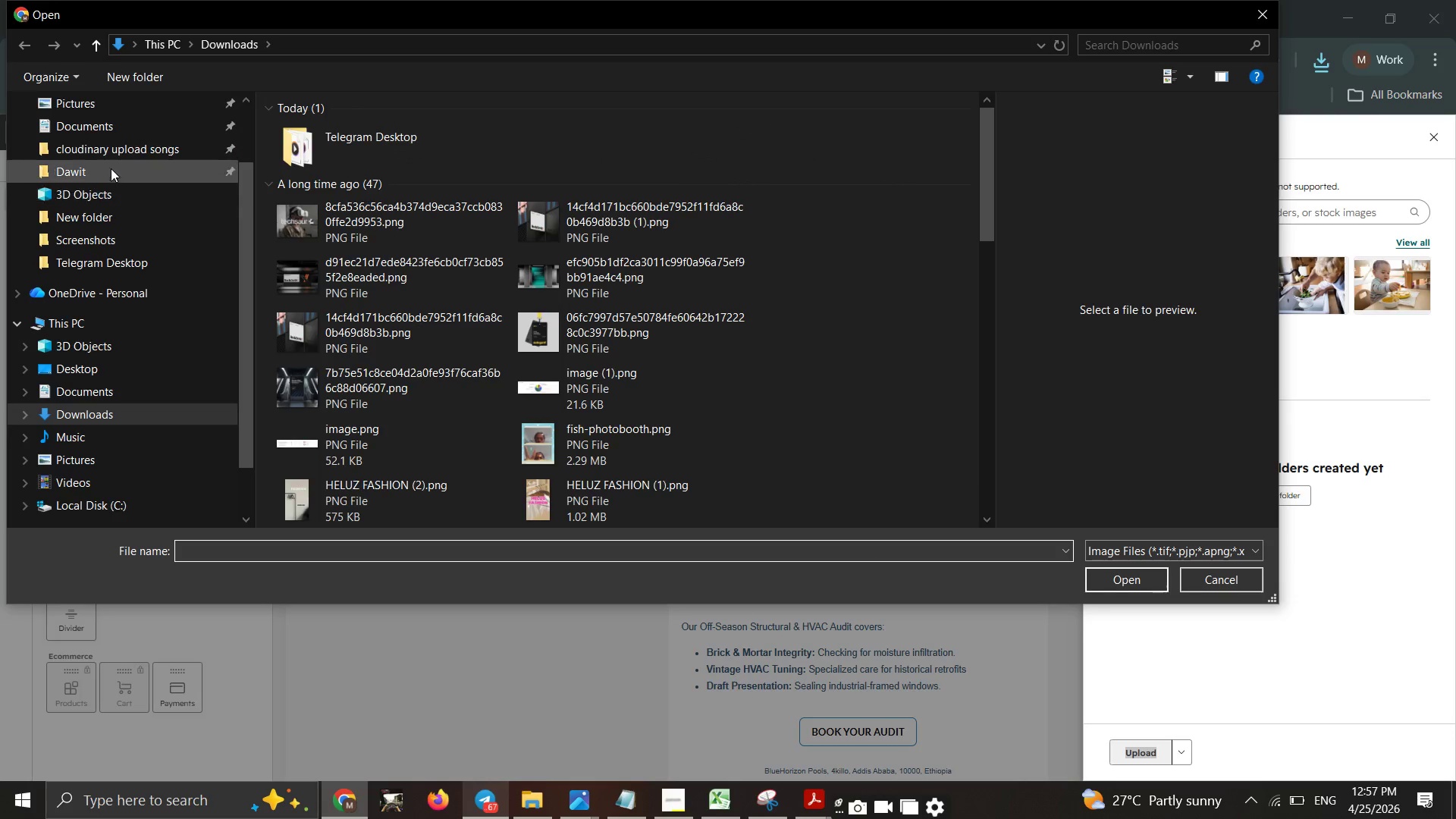 
wait(5.25)
 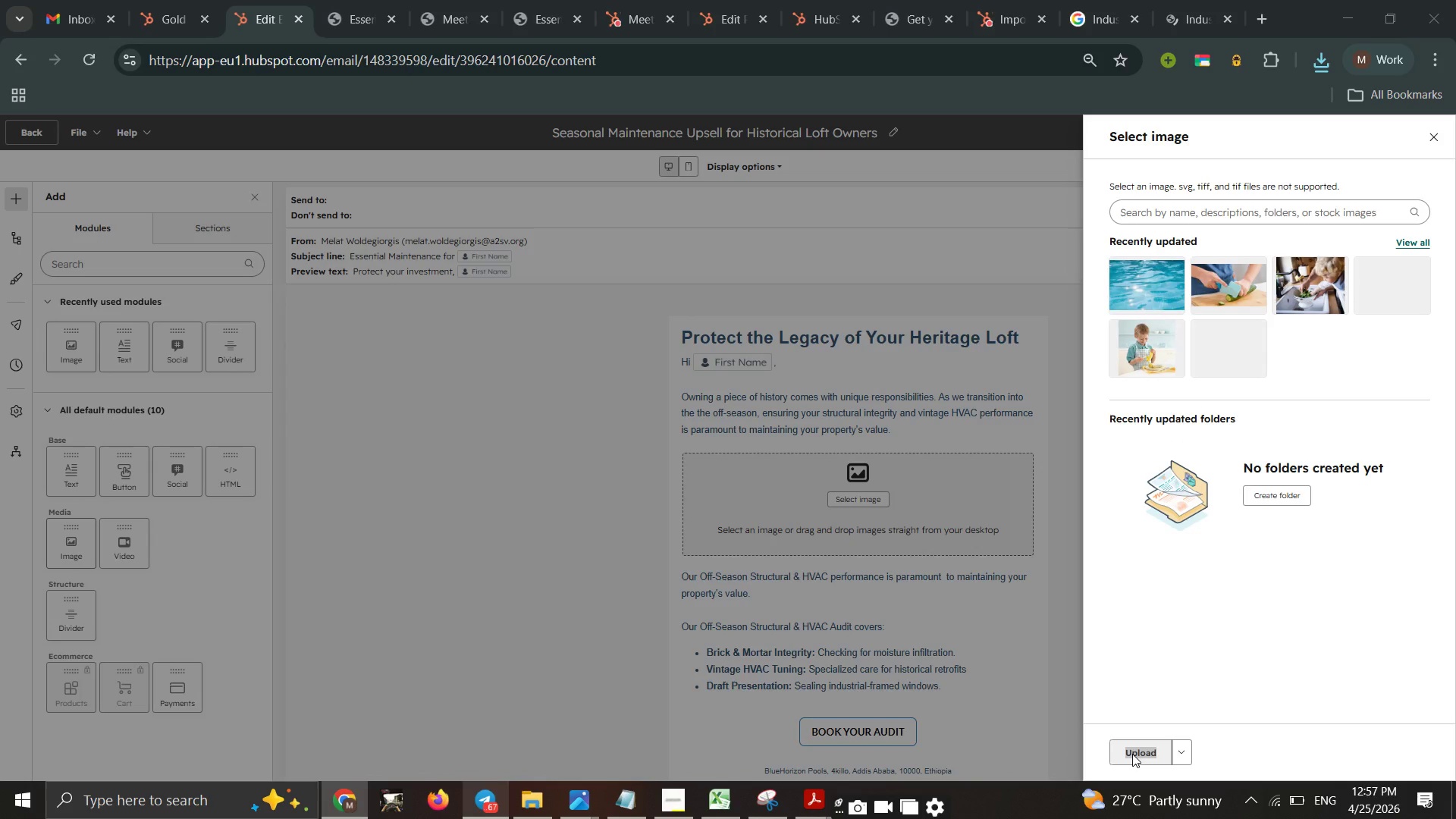 
scroll: coordinate [161, 329], scroll_direction: up, amount: 5.0
 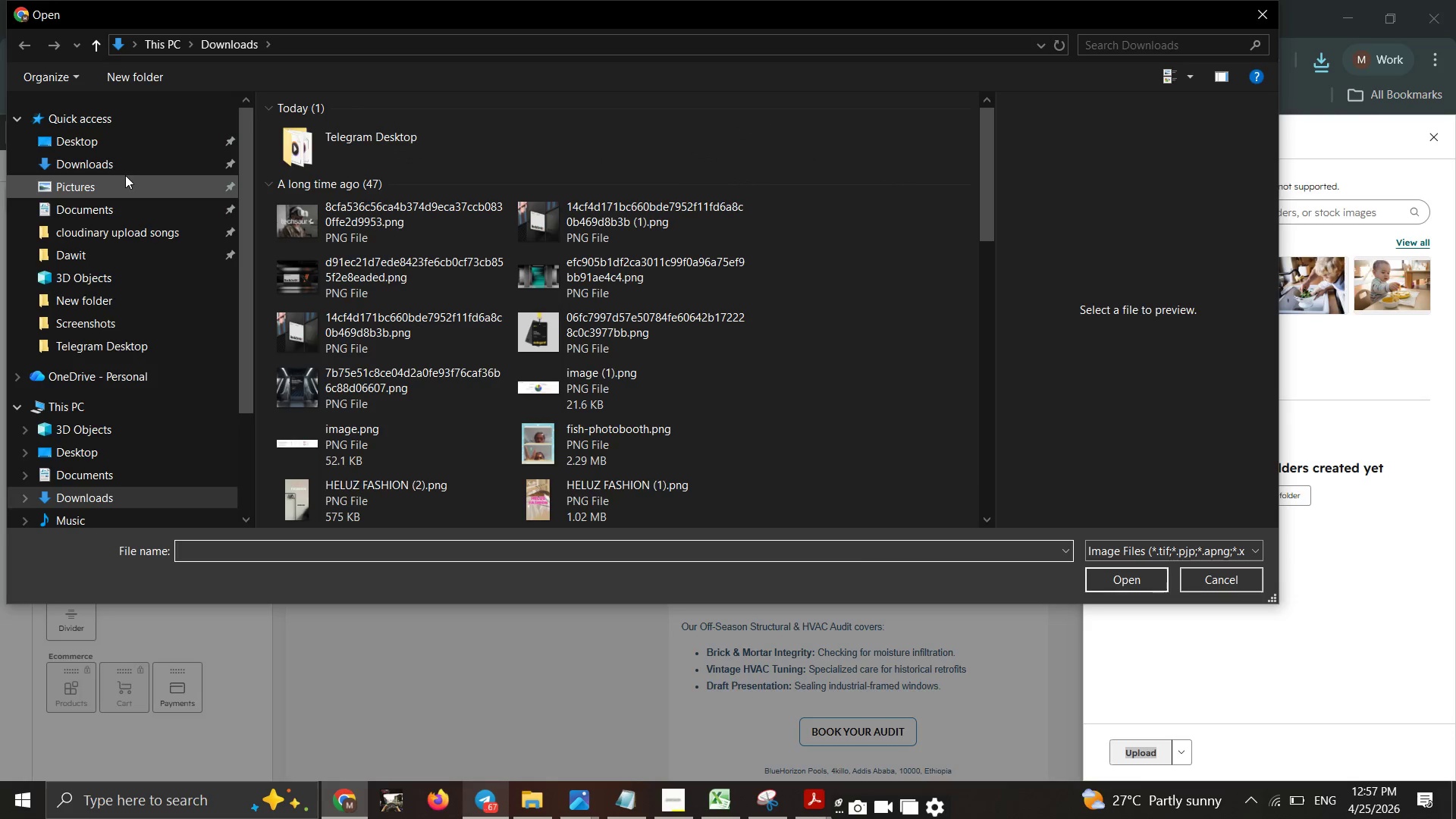 
left_click([118, 209])
 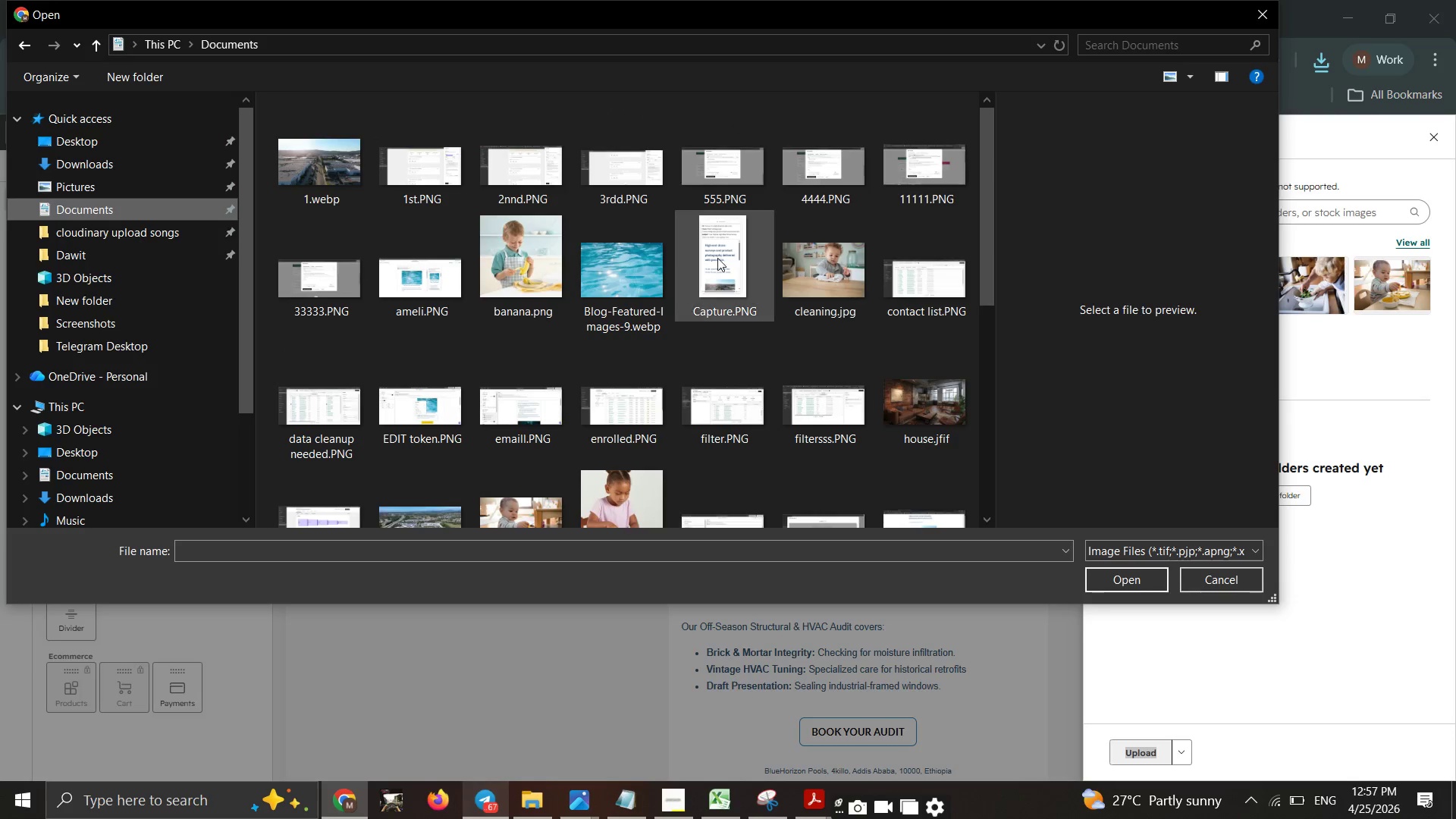 
scroll: coordinate [619, 299], scroll_direction: down, amount: 5.0
 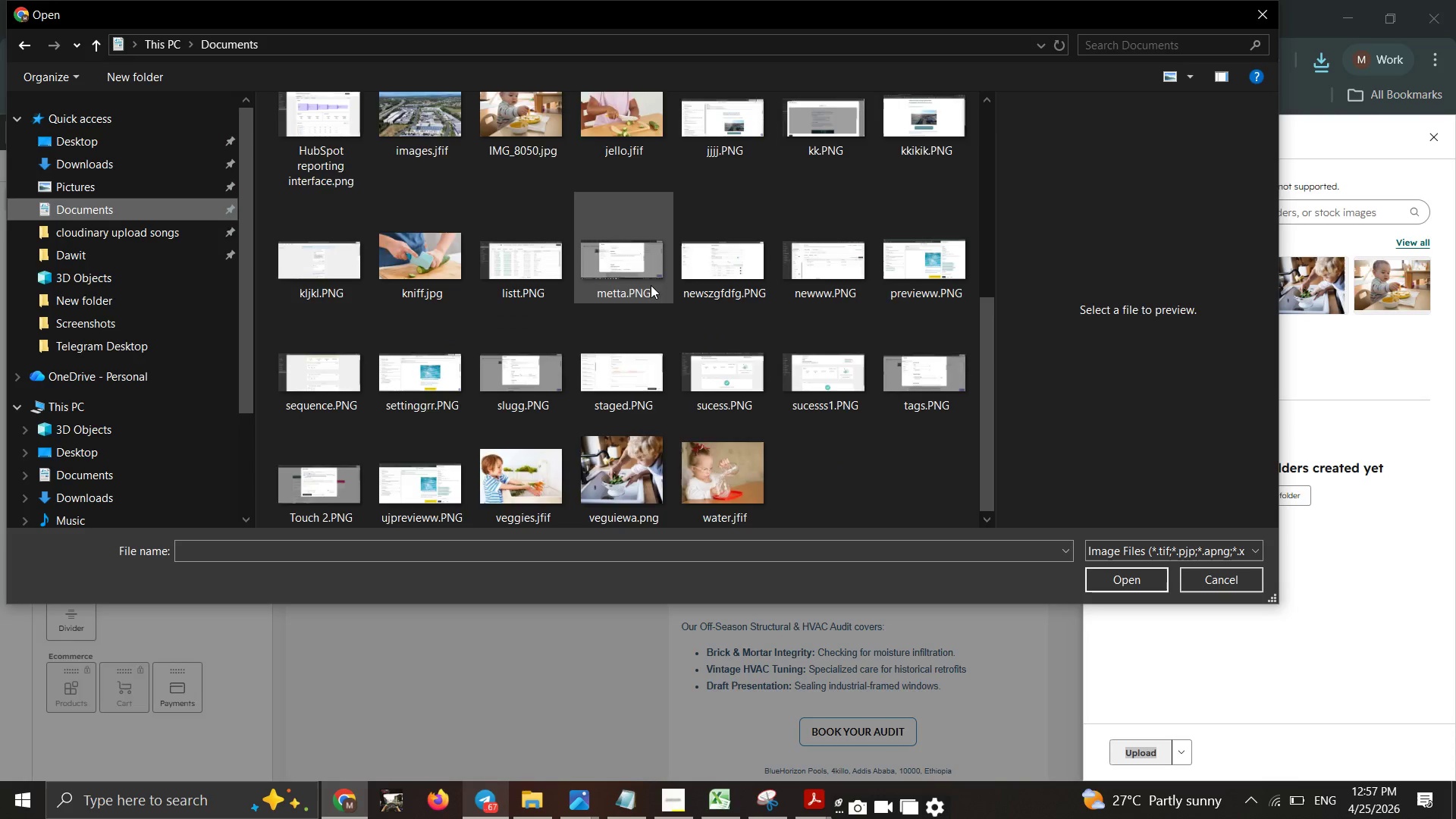 
scroll: coordinate [651, 285], scroll_direction: up, amount: 4.0
 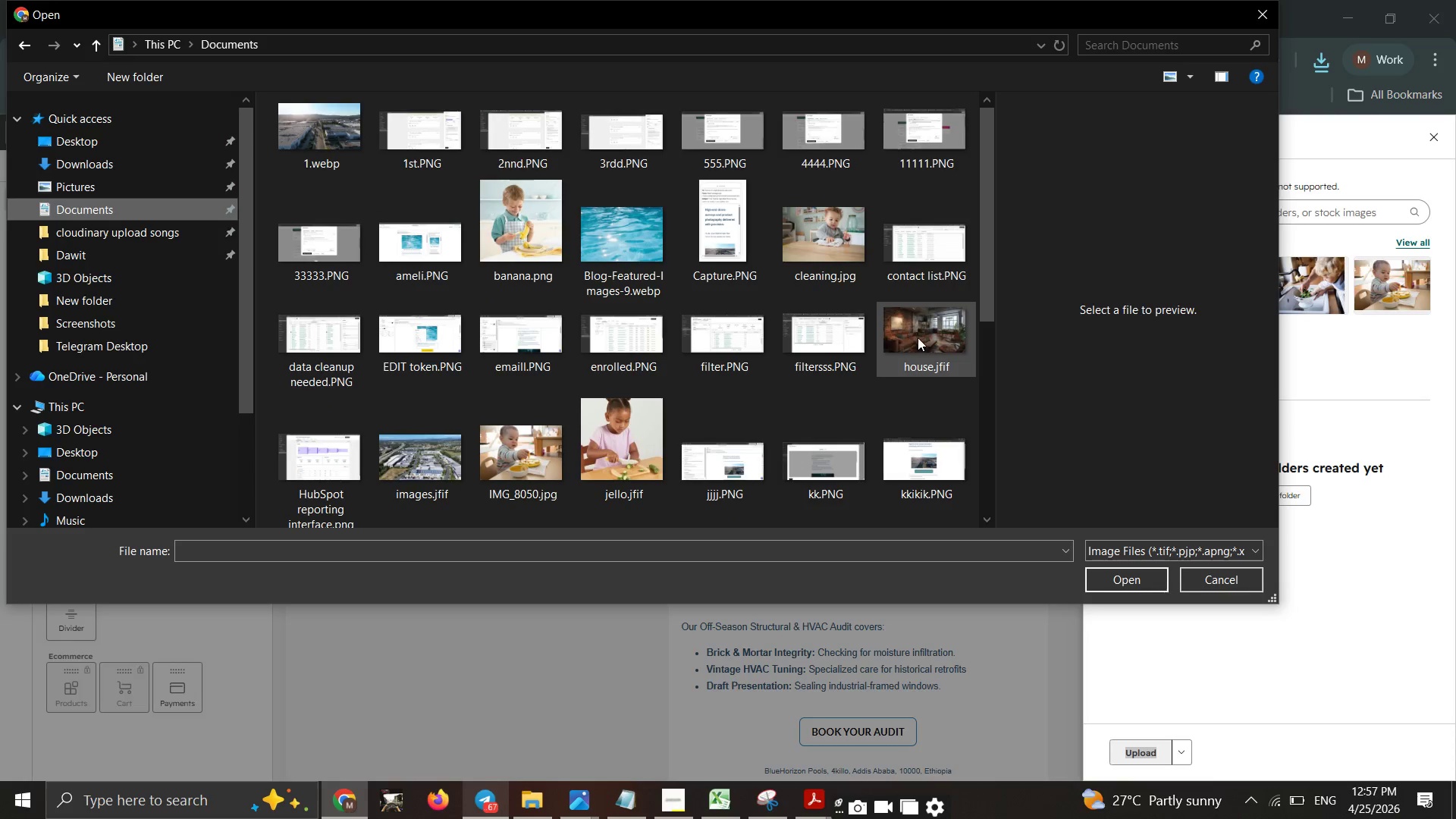 
left_click([921, 346])
 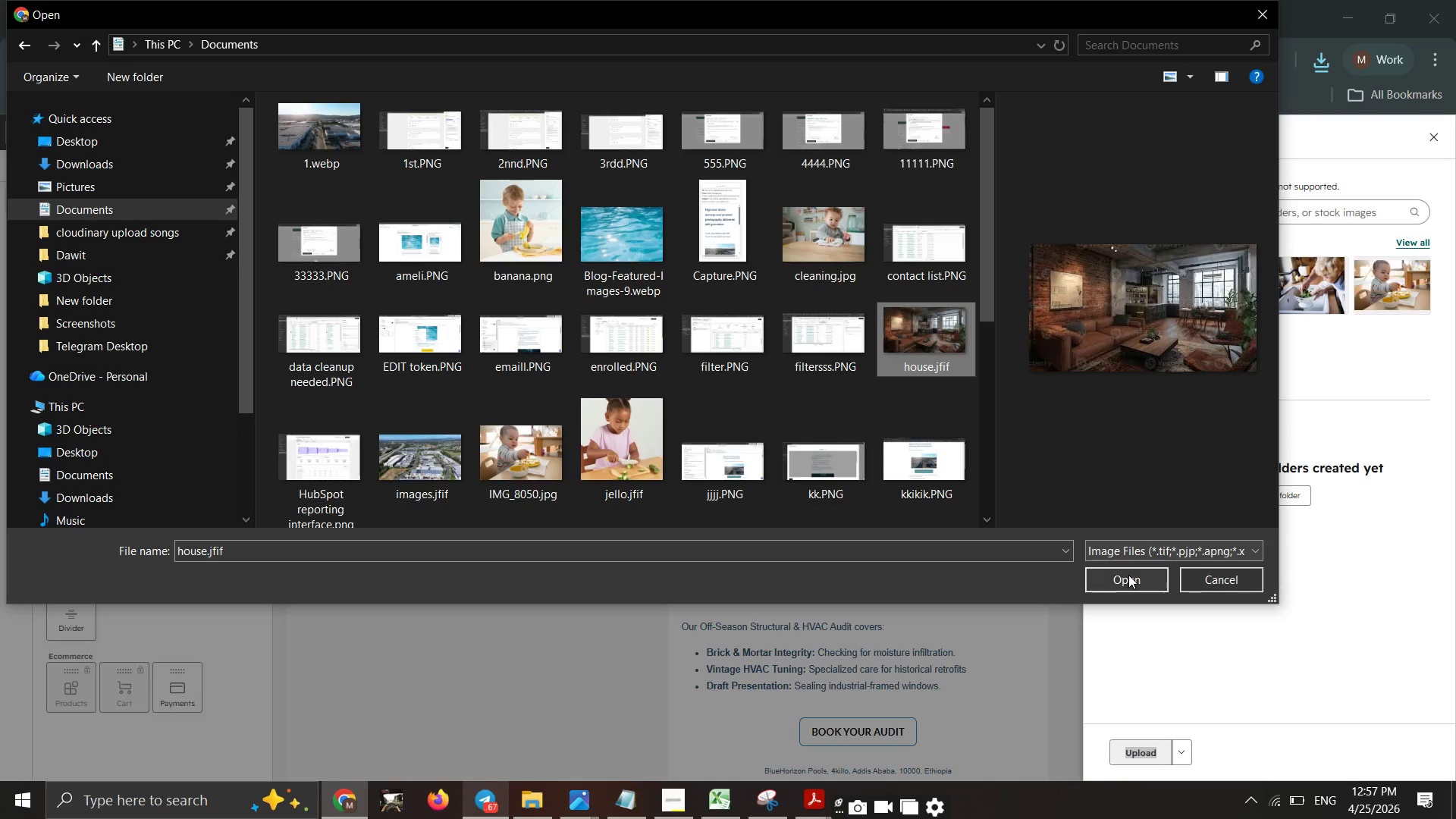 
left_click_drag(start_coordinate=[1128, 575], to_coordinate=[1129, 582])
 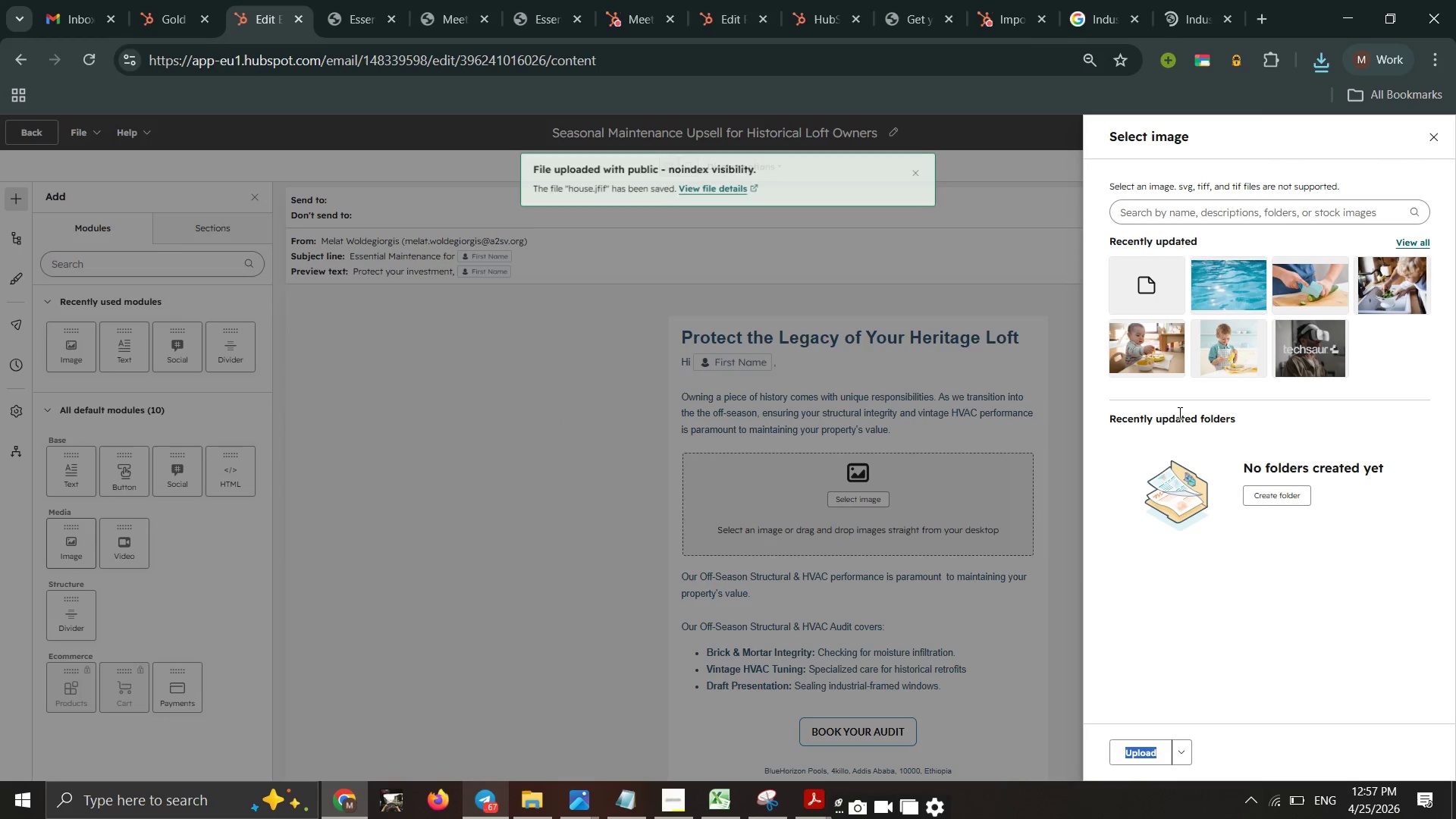 
mouse_move([1136, 265])
 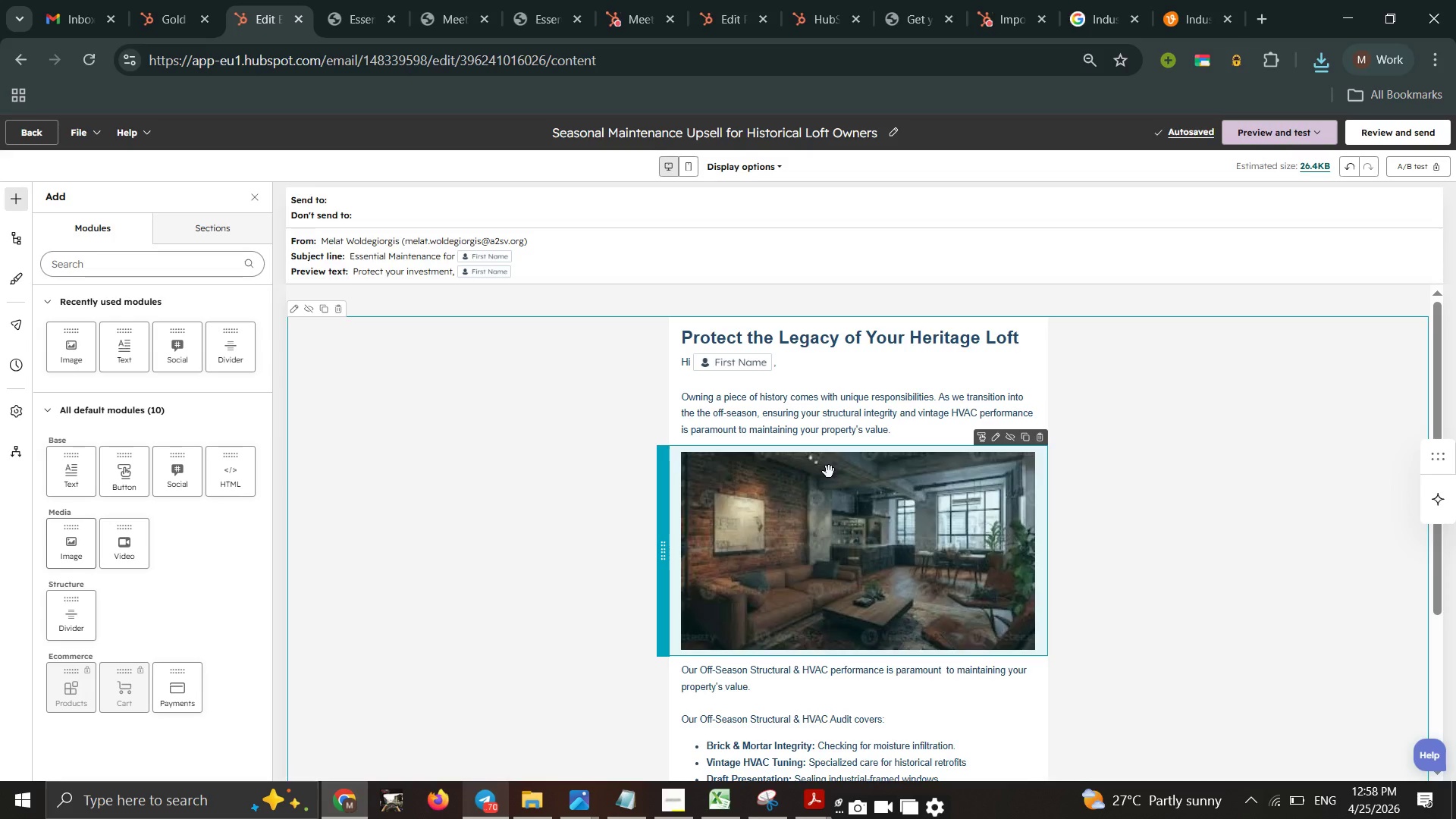 
wait(30.58)
 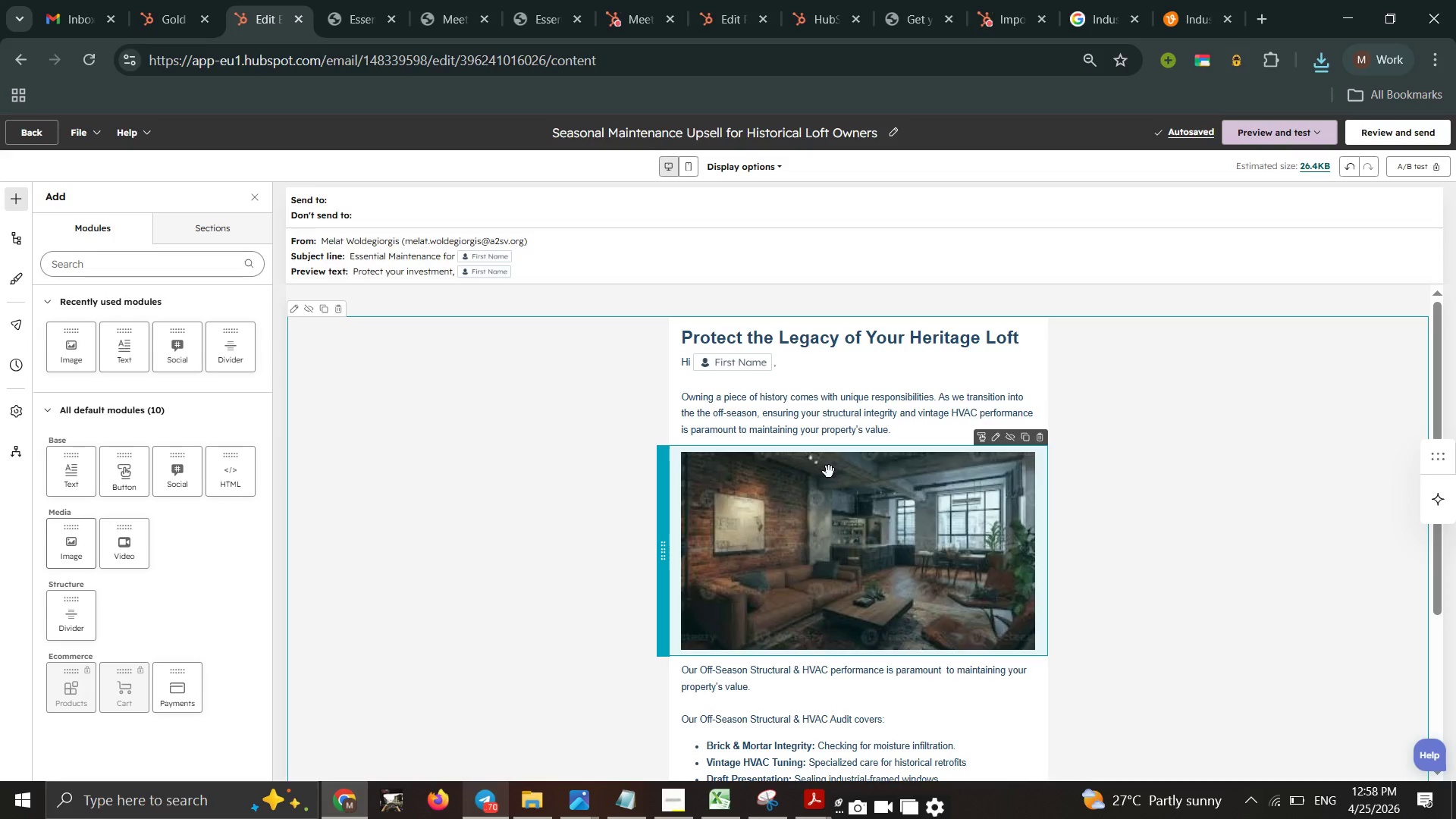 
left_click([1314, 124])
 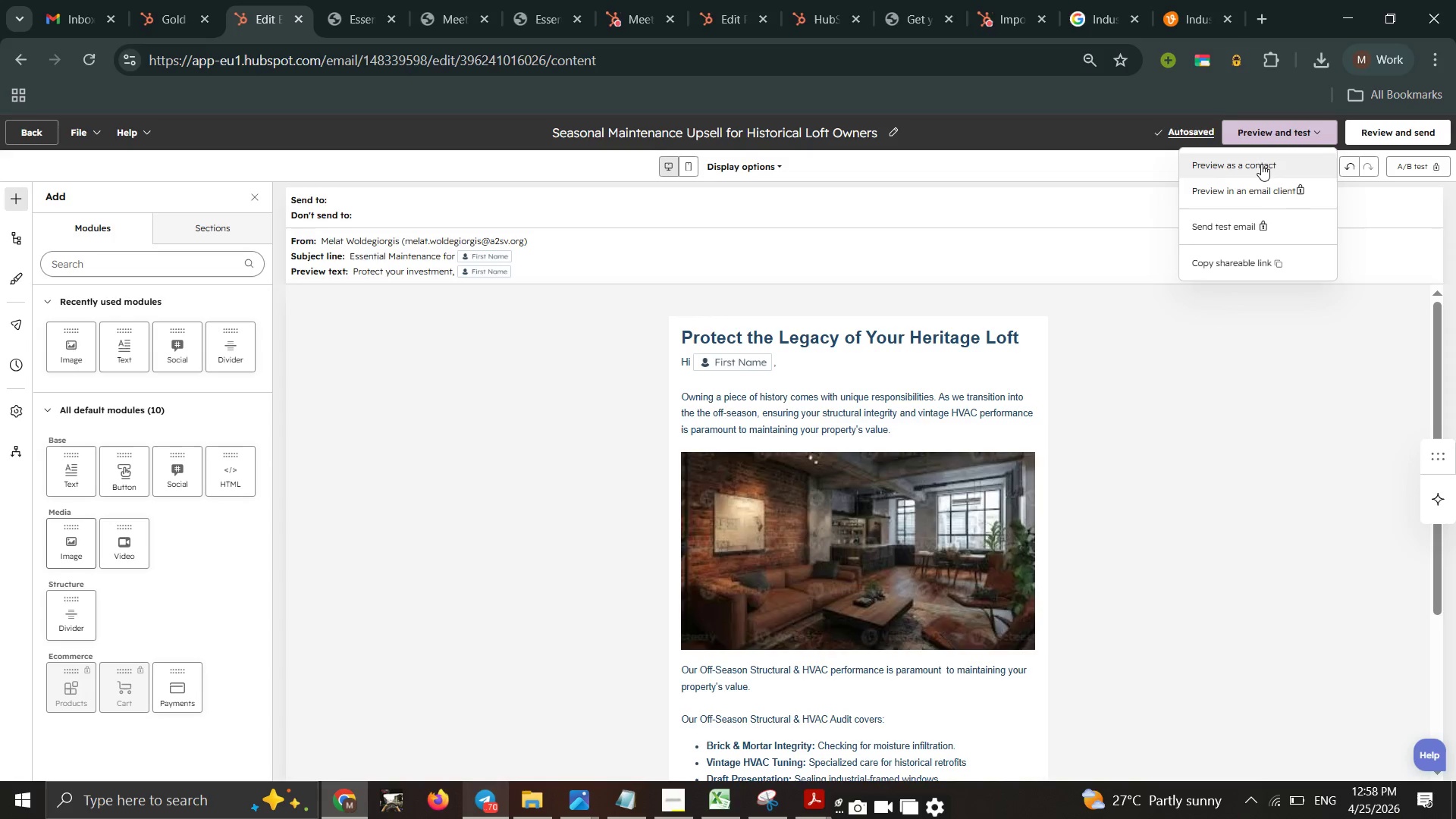 
left_click([1261, 164])
 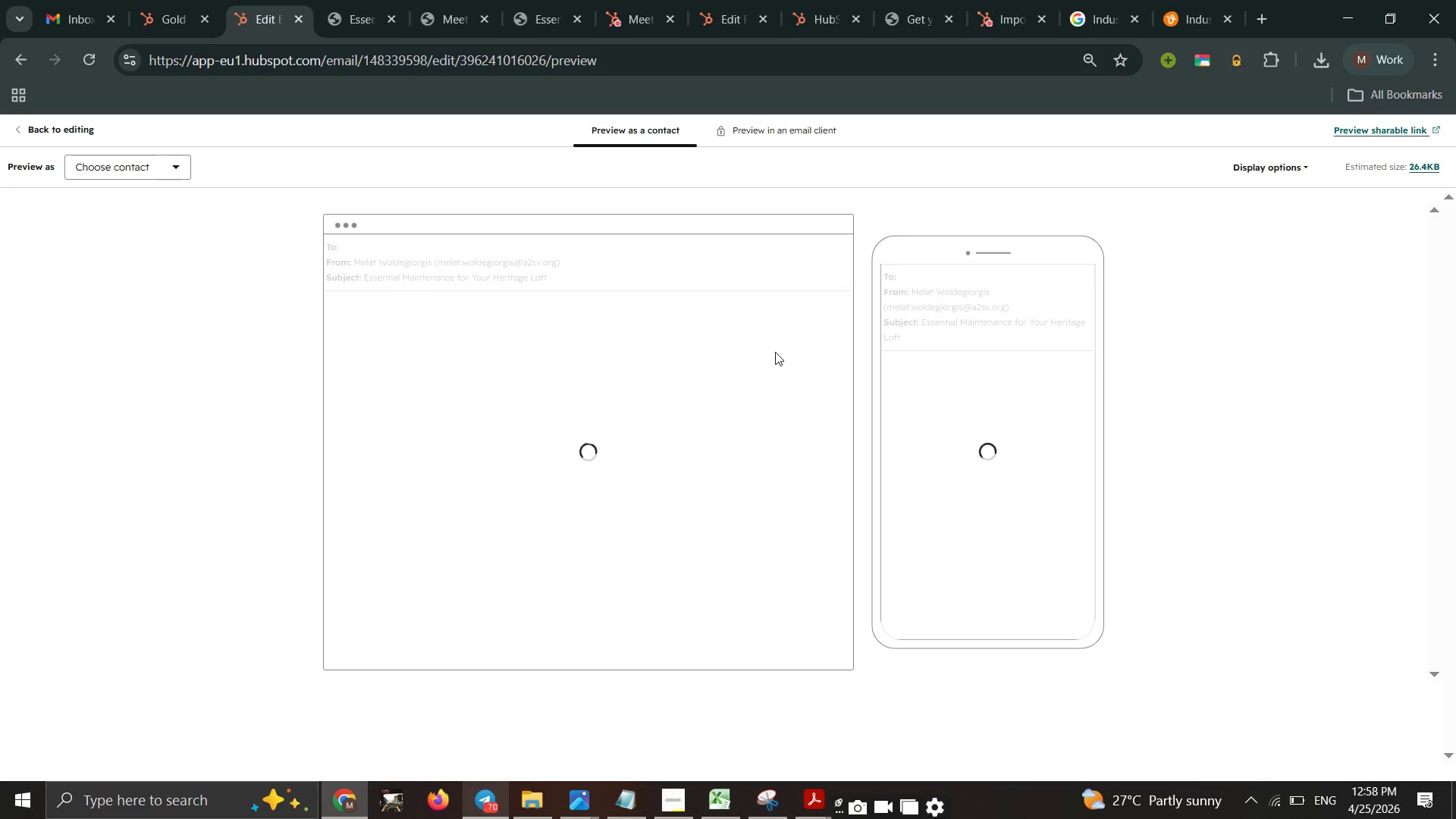 
scroll: coordinate [785, 374], scroll_direction: down, amount: 4.0
 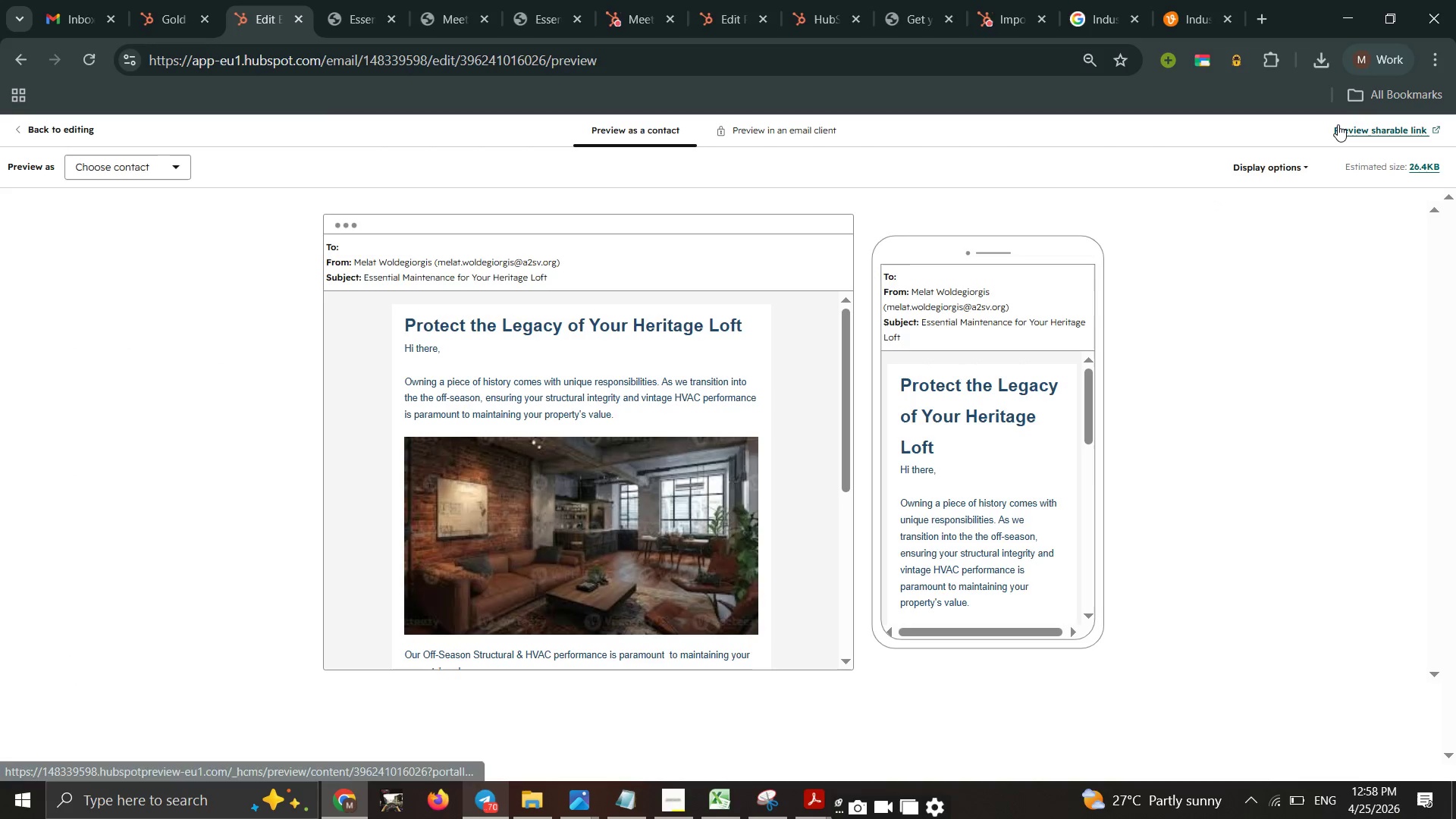 
left_click([1338, 124])
 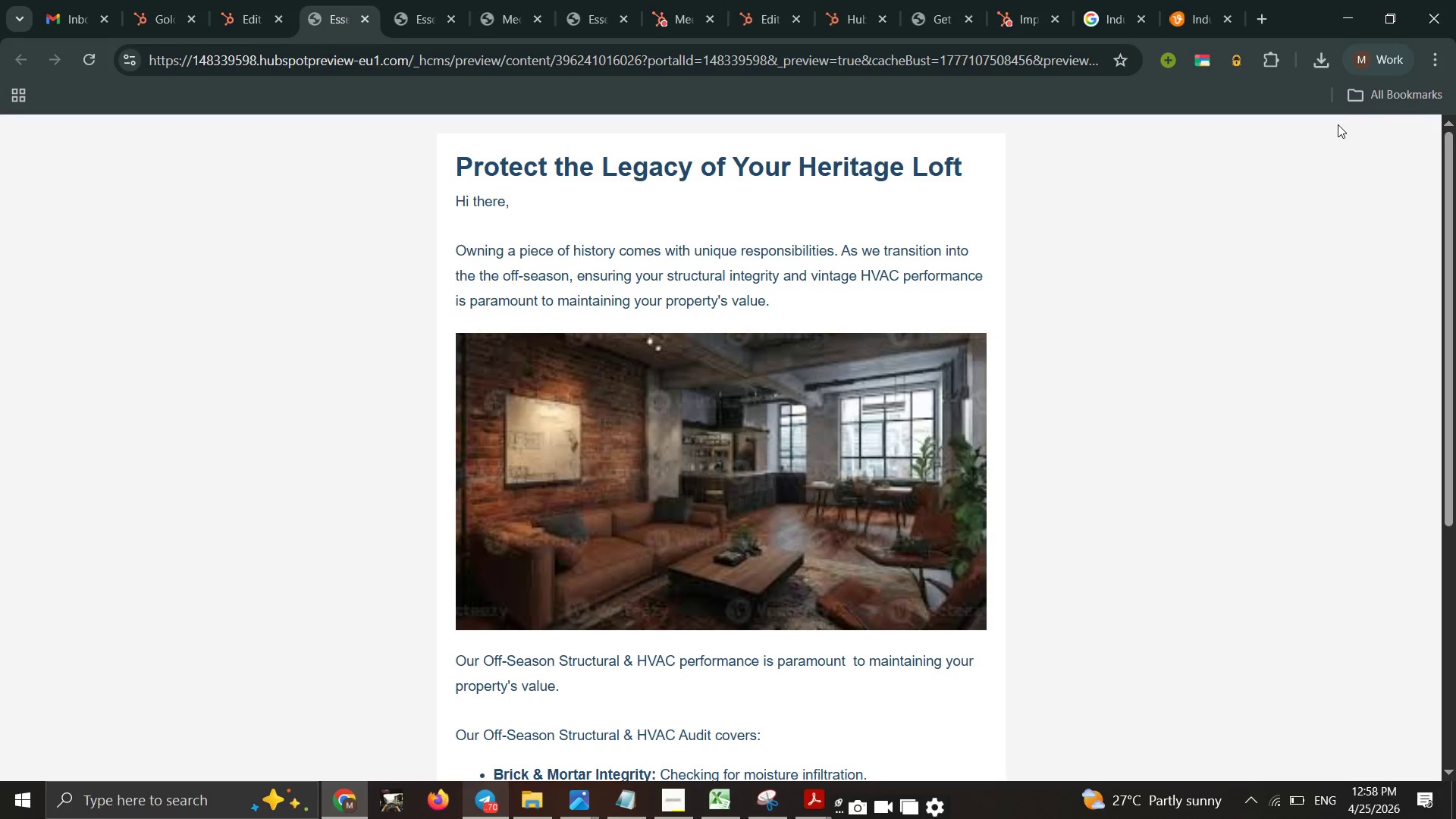 
scroll: coordinate [922, 194], scroll_direction: down, amount: 3.0
 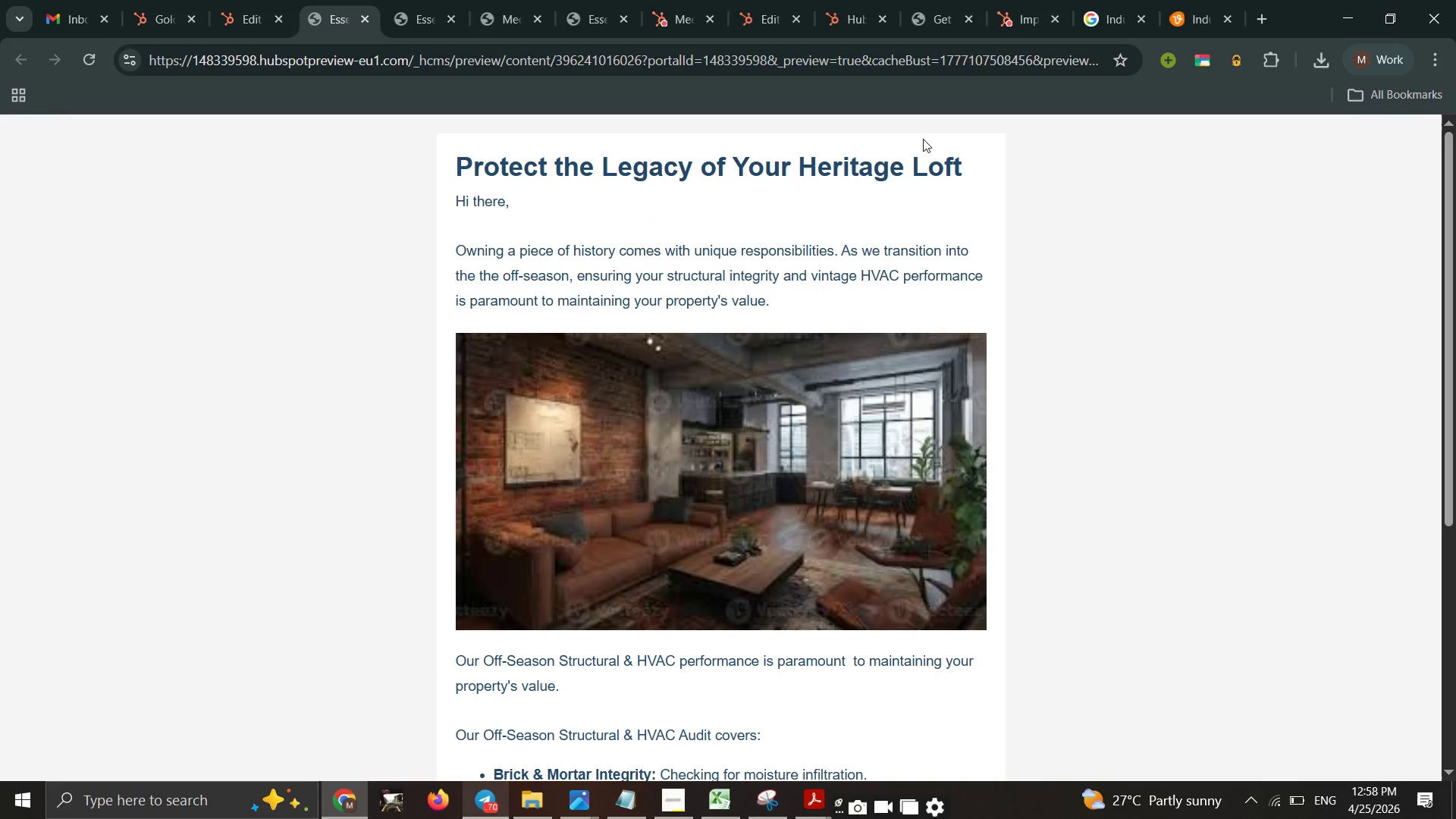 
wait(7.78)
 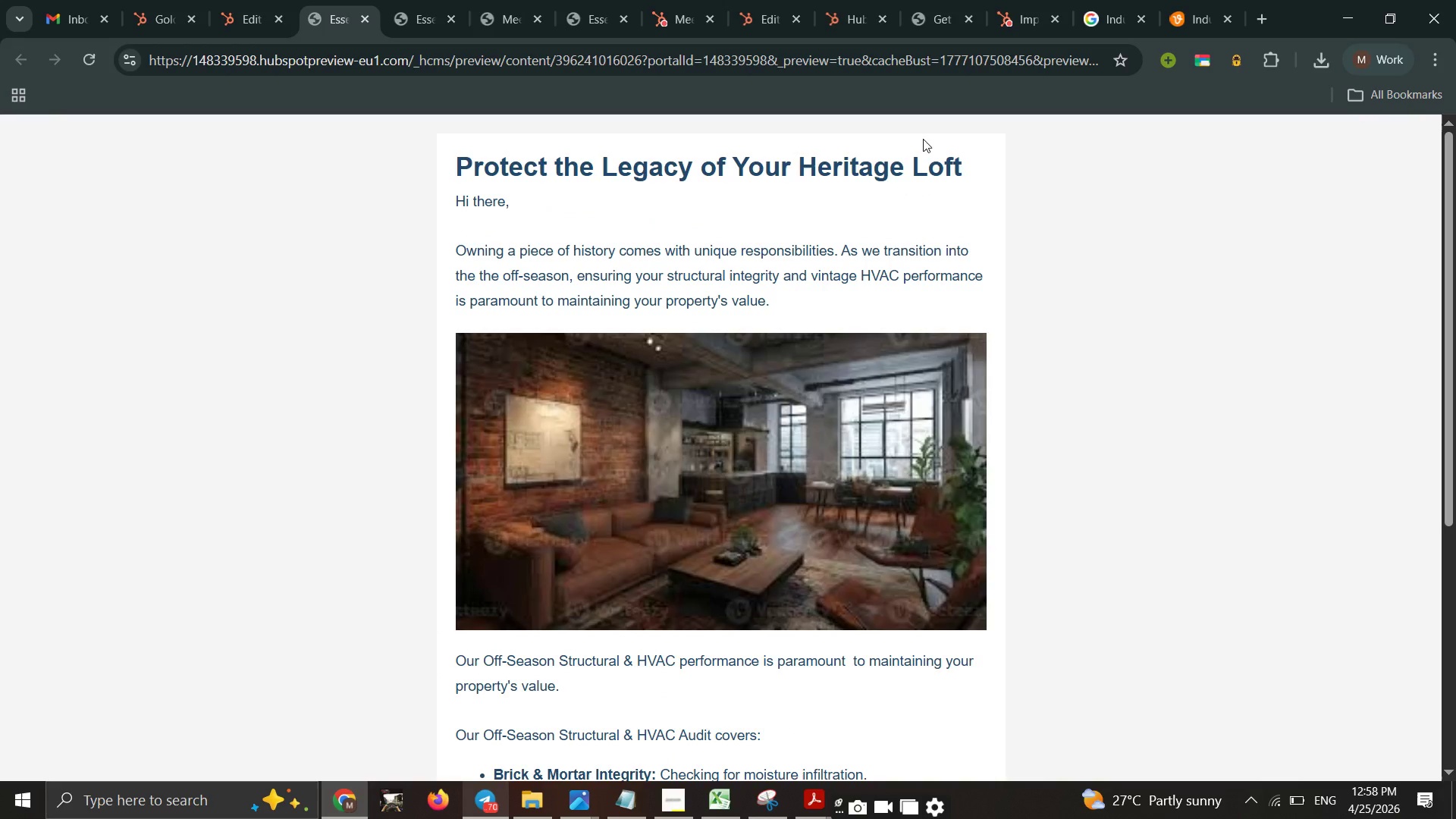 
scroll: coordinate [1005, 207], scroll_direction: down, amount: 6.0
 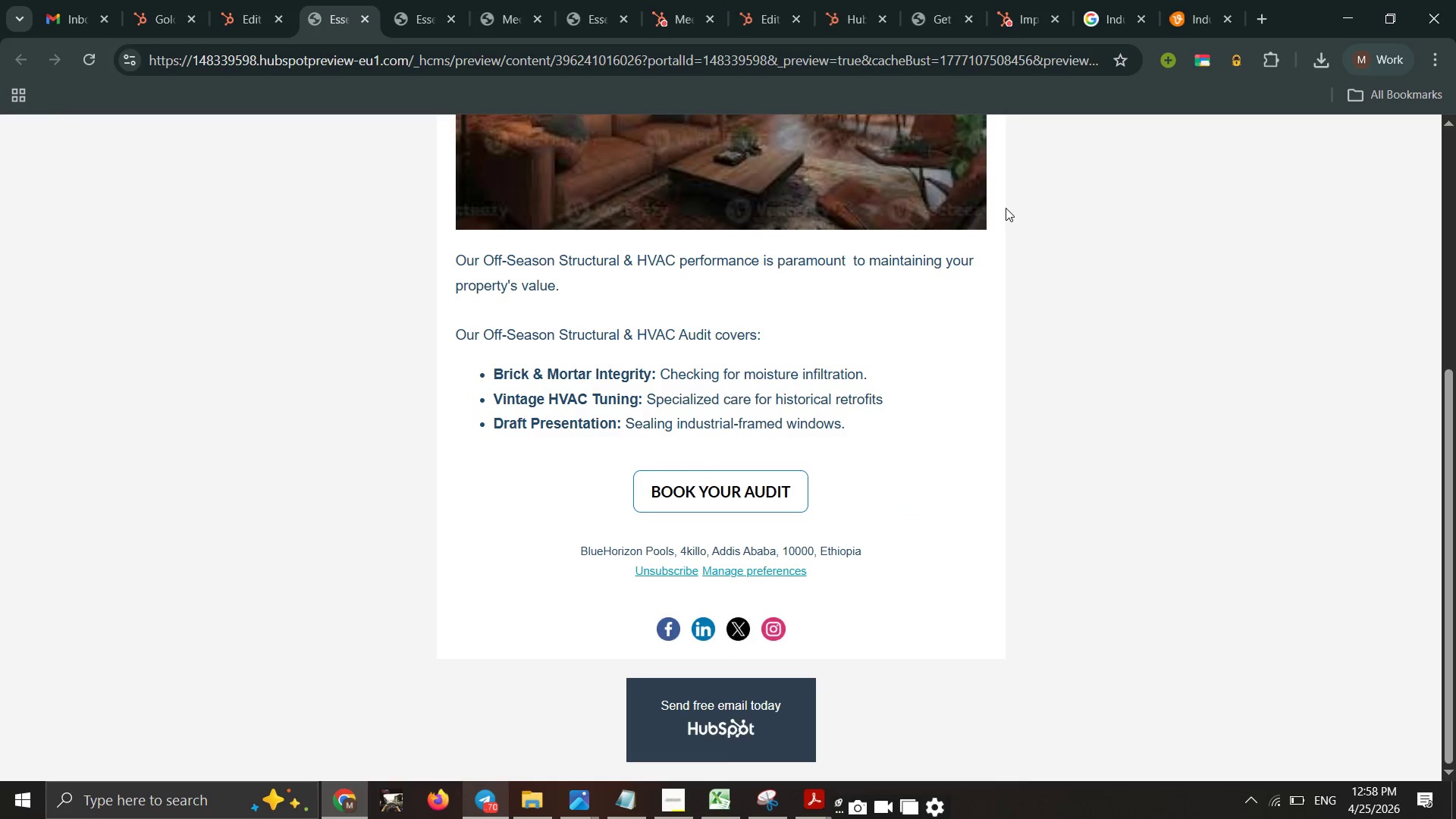 
scroll: coordinate [1008, 209], scroll_direction: up, amount: 2.0
 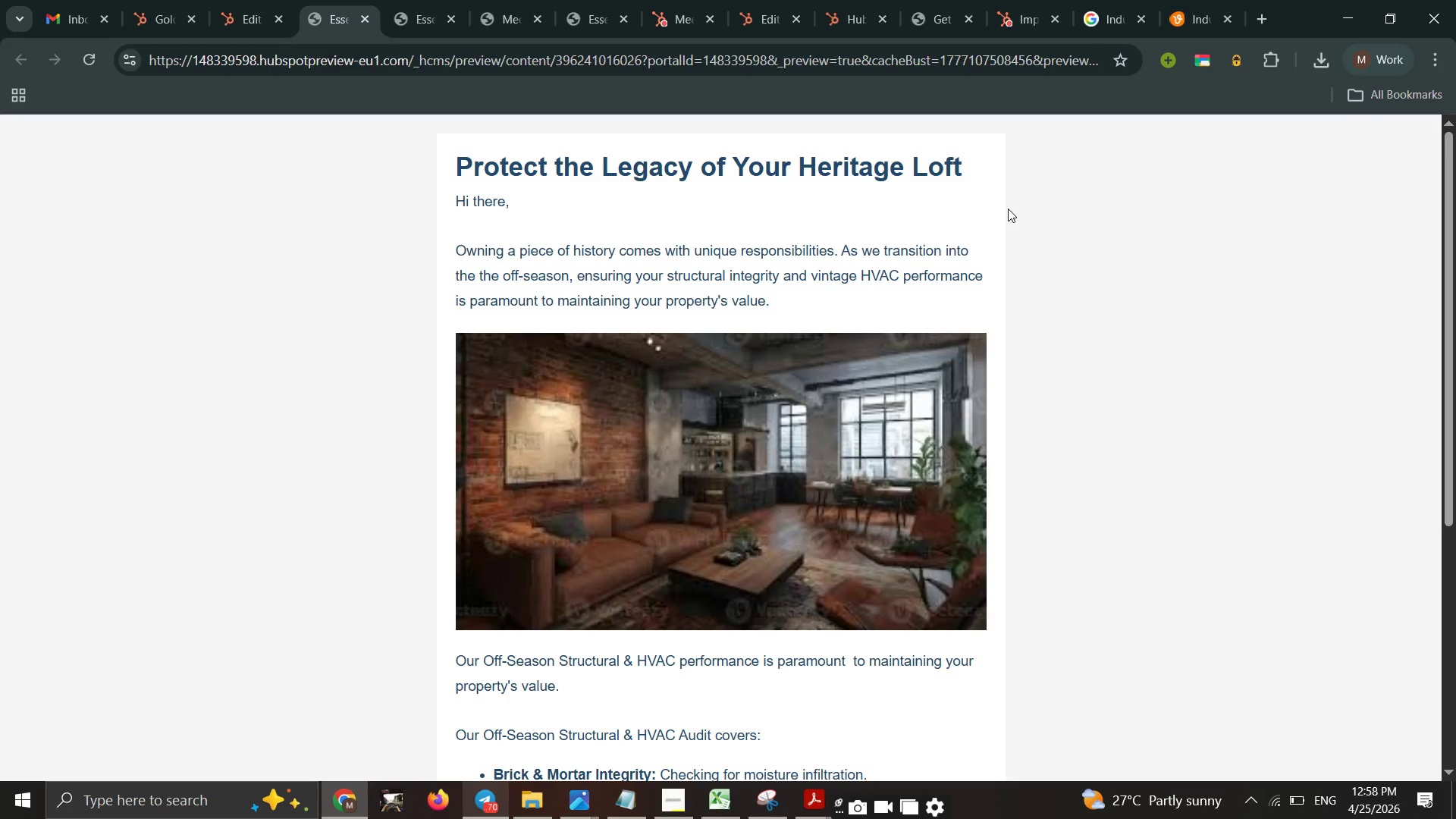 
wait(7.09)
 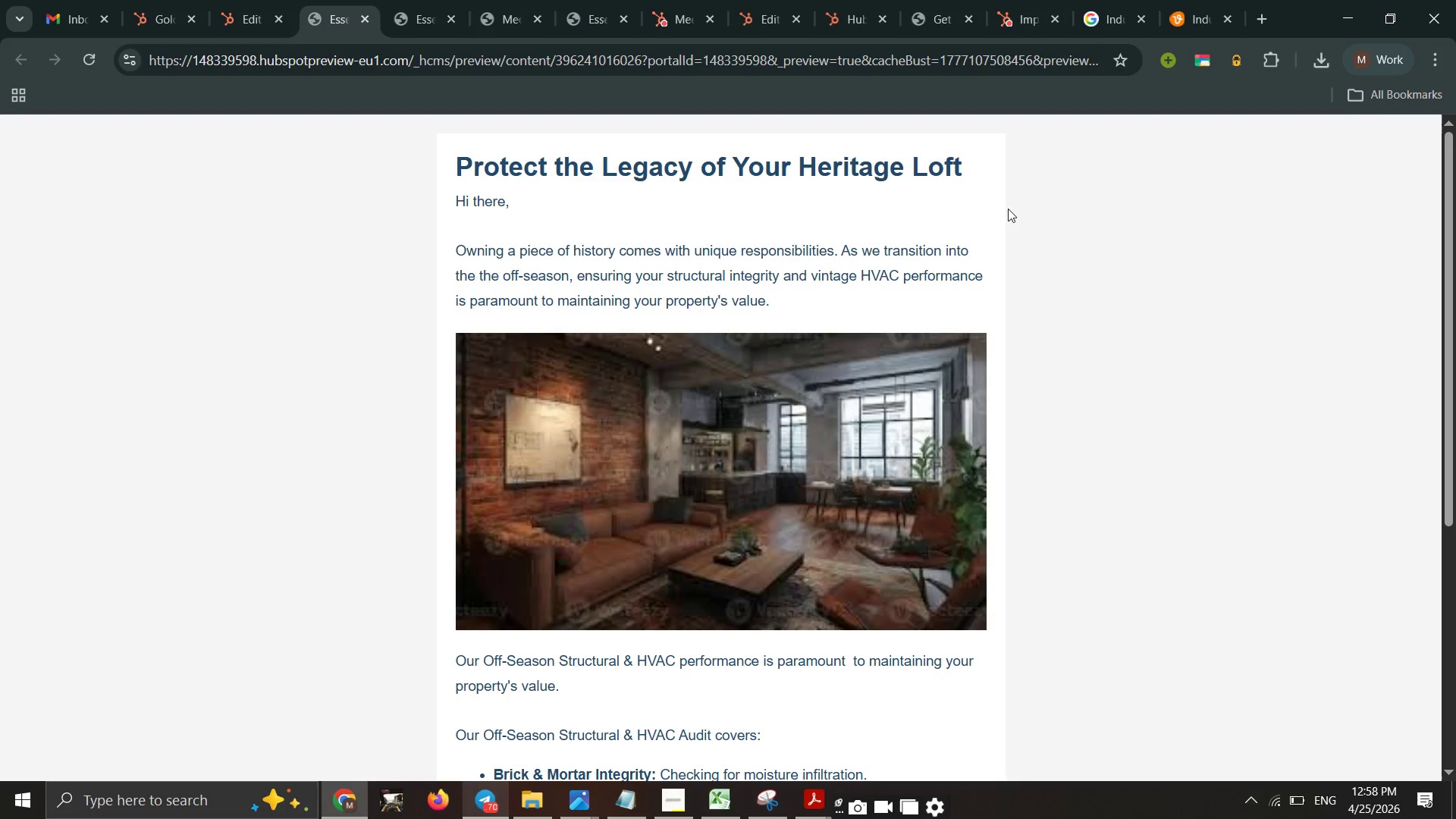 
key(Control+P)
 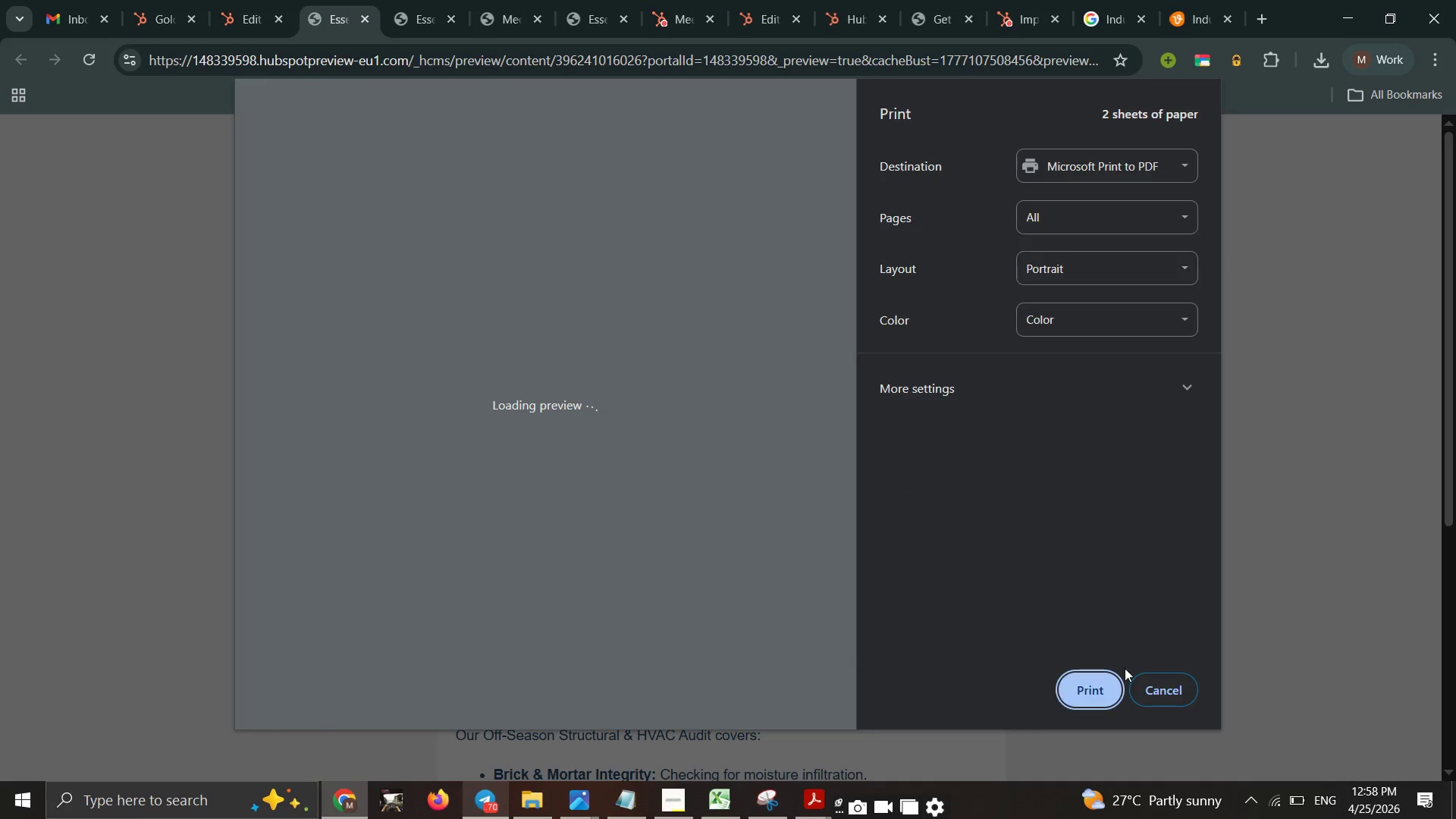 
left_click([1103, 685])
 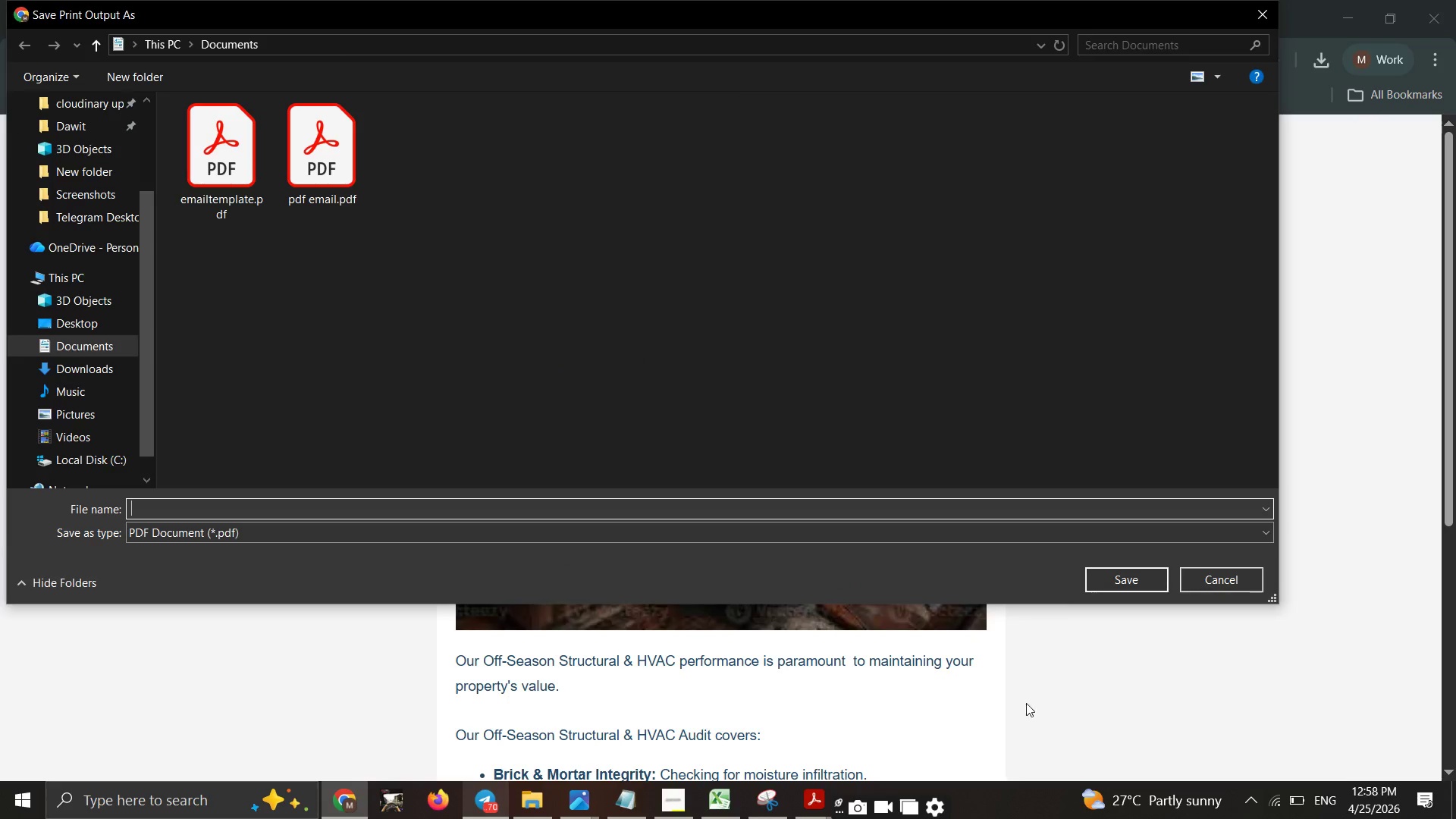 
type(pdf email 1212)
 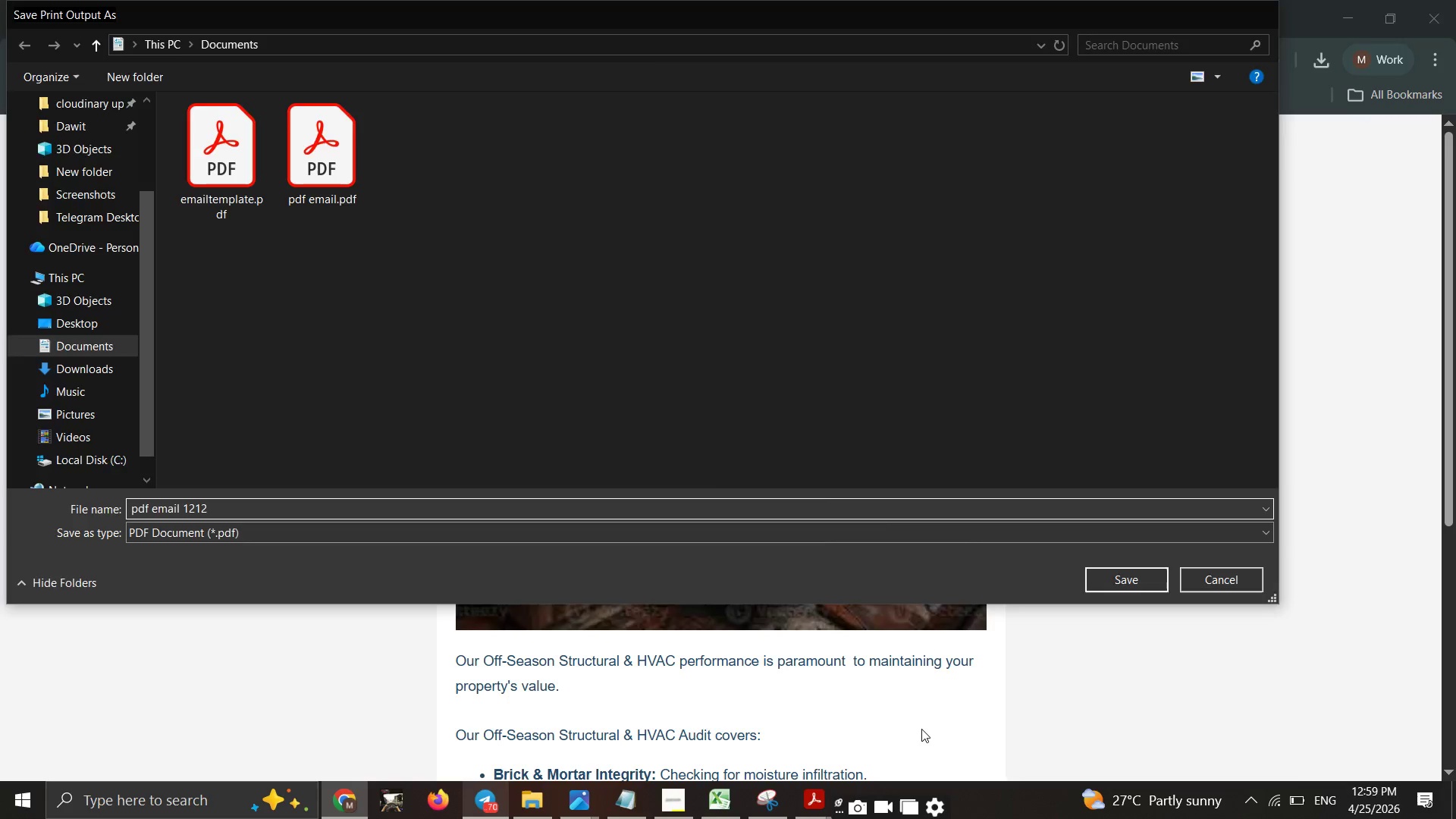 